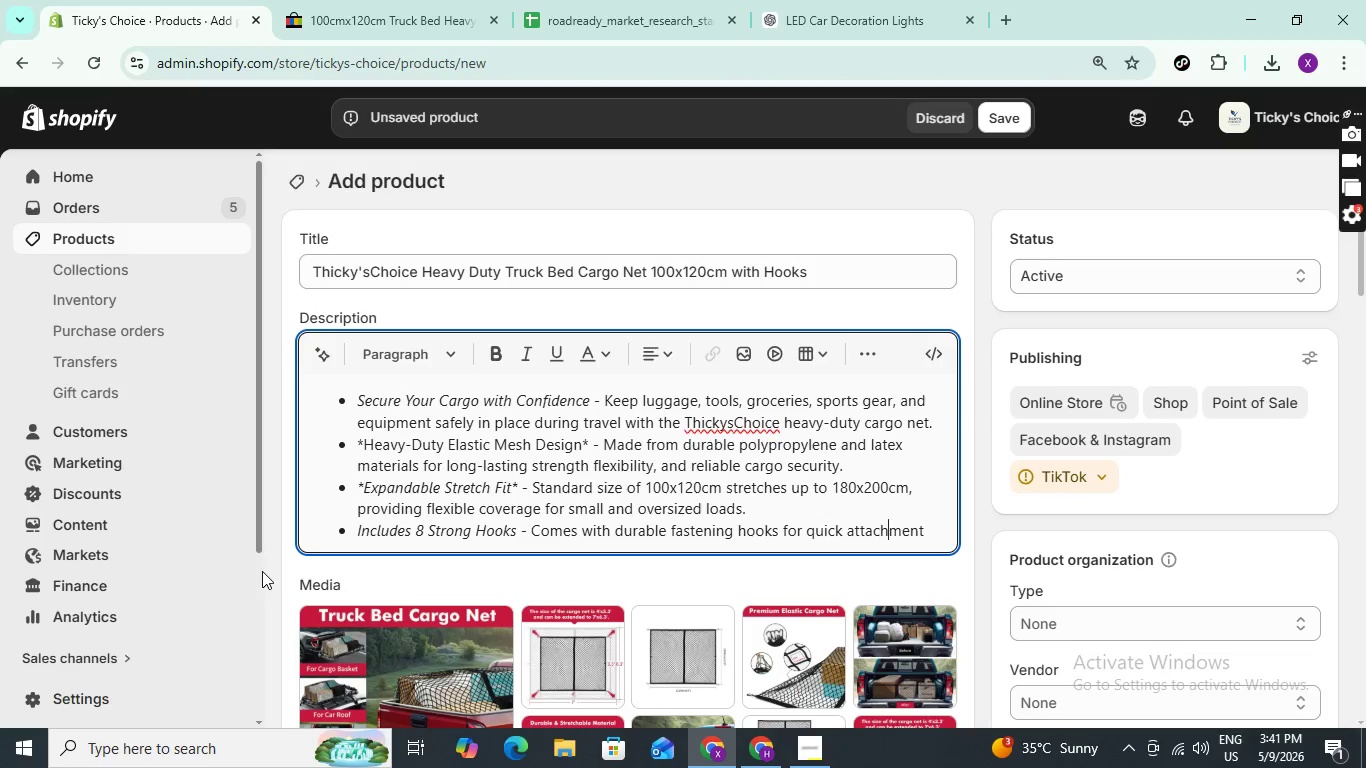 
key(ArrowRight)
 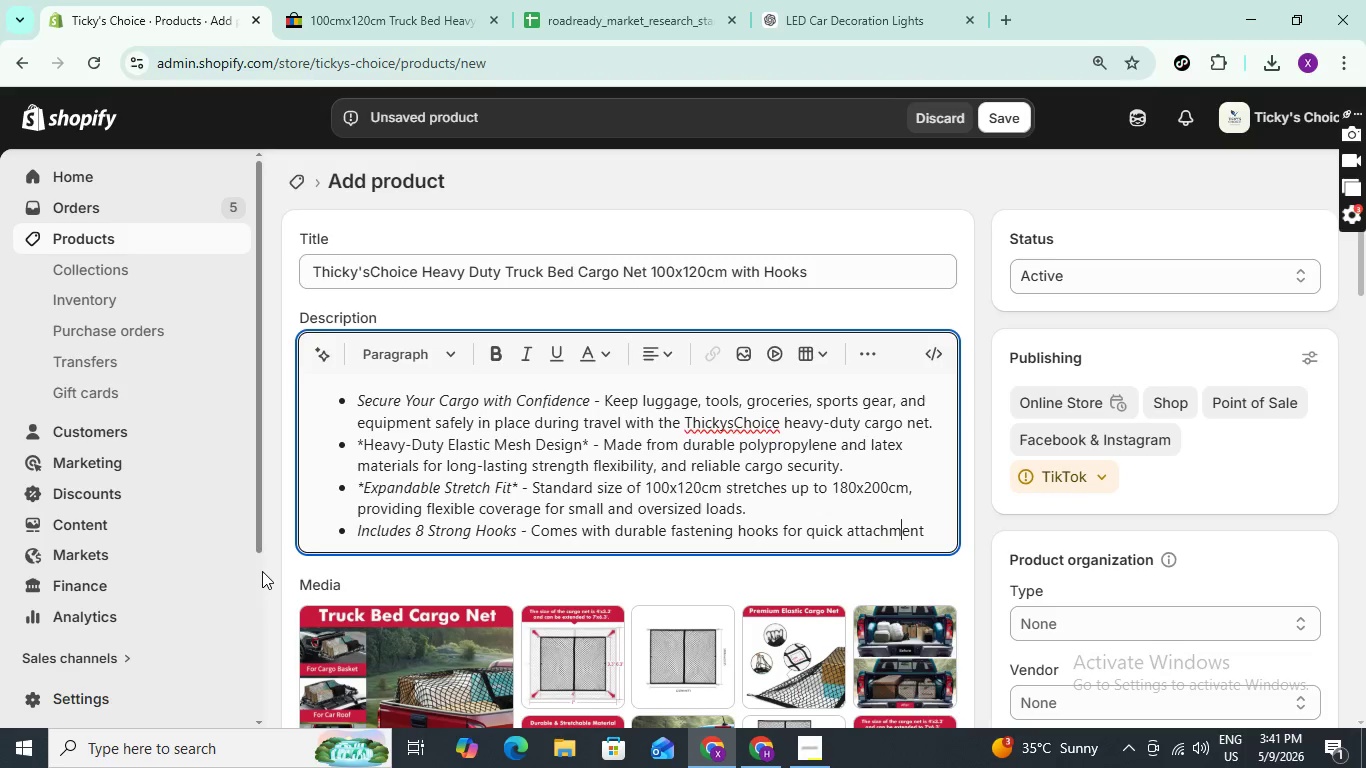 
key(ArrowRight)
 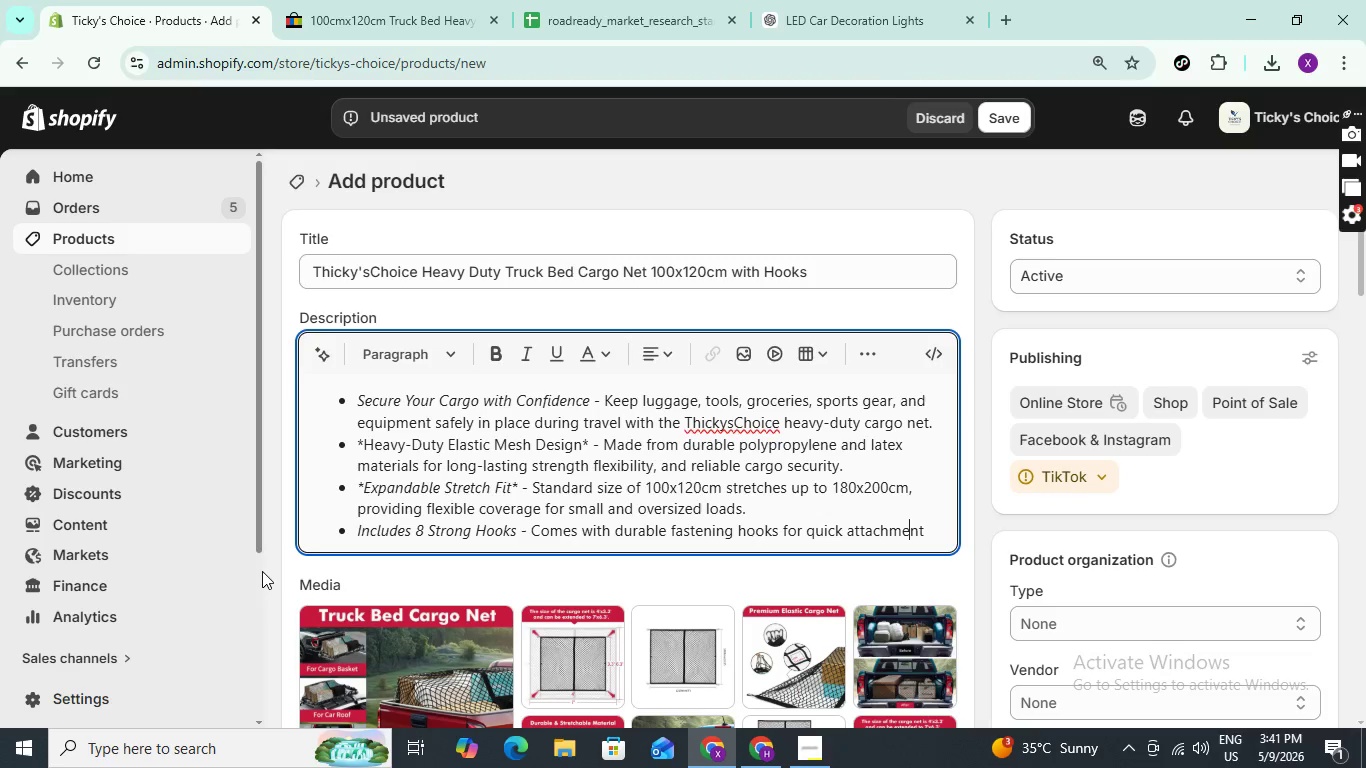 
key(ArrowRight)
 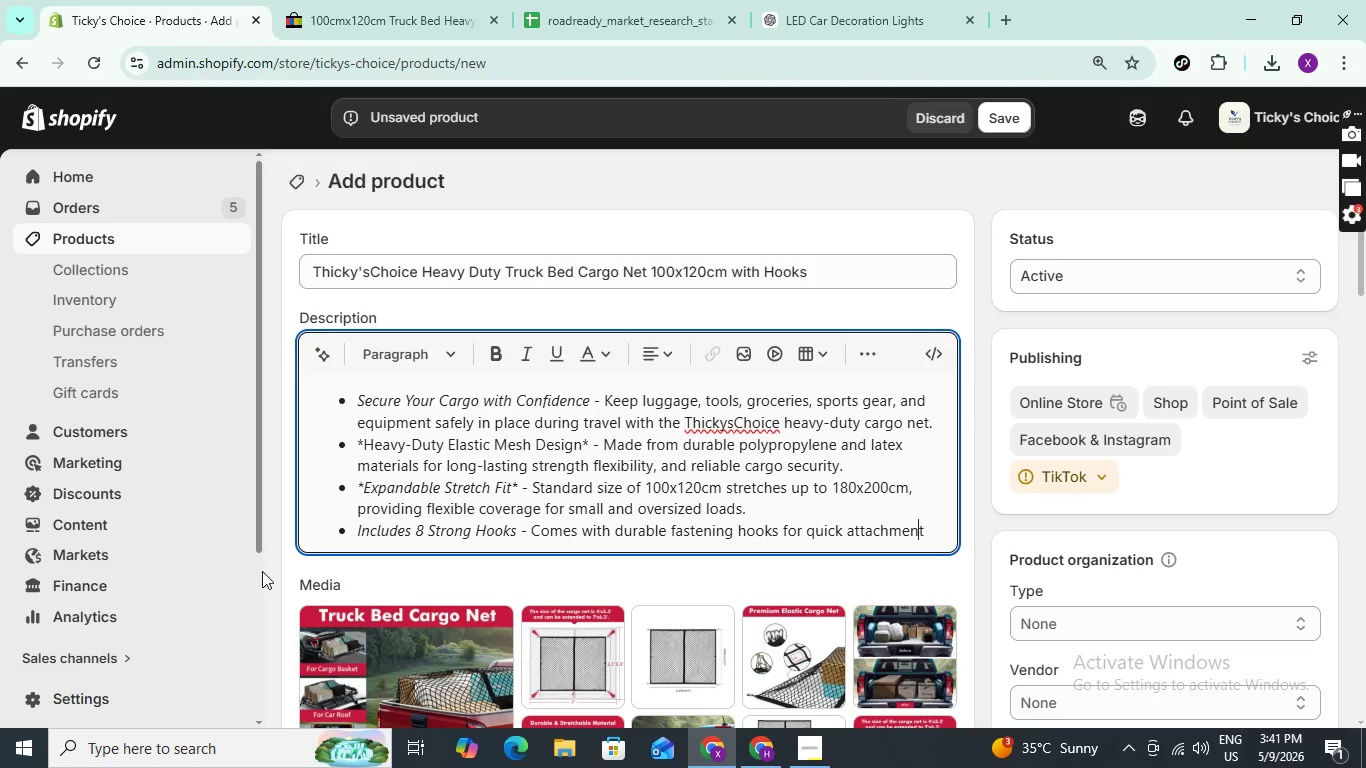 
key(ArrowRight)
 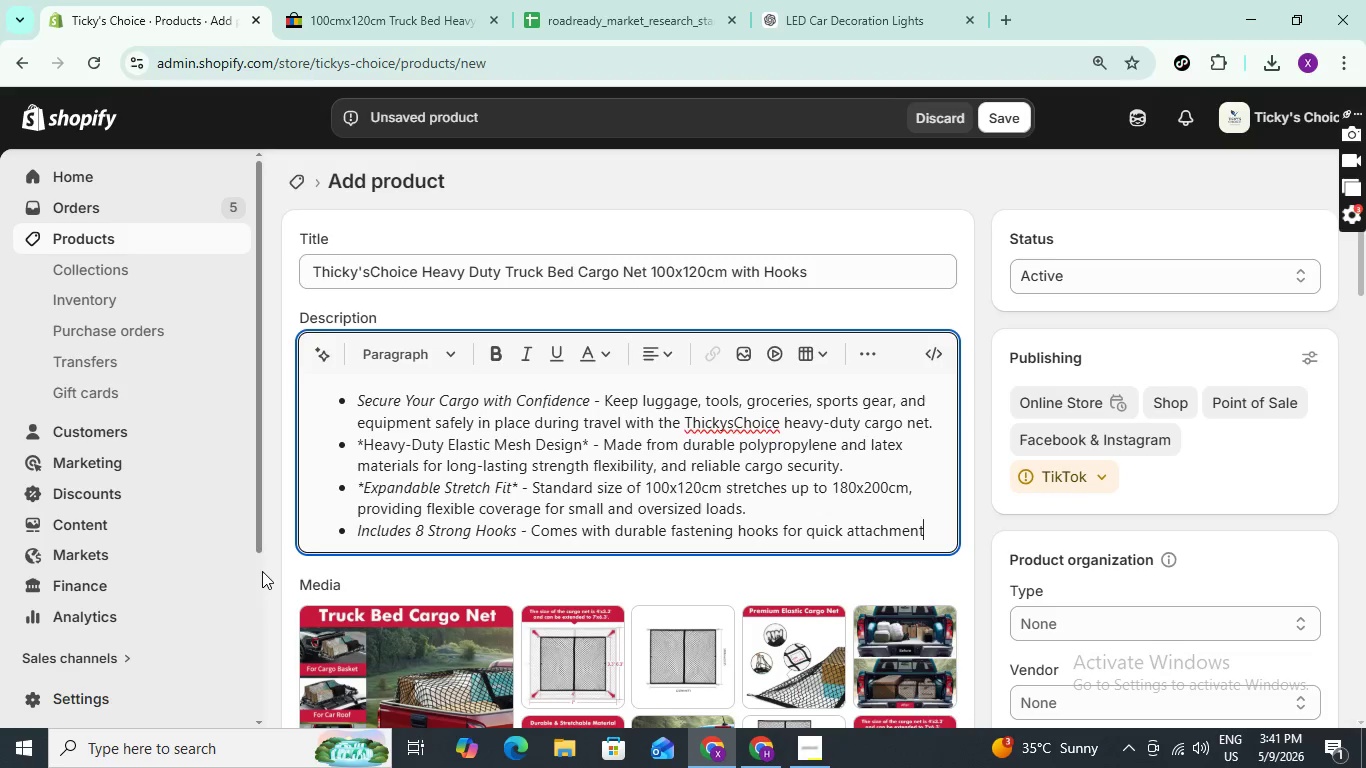 
key(ArrowRight)
 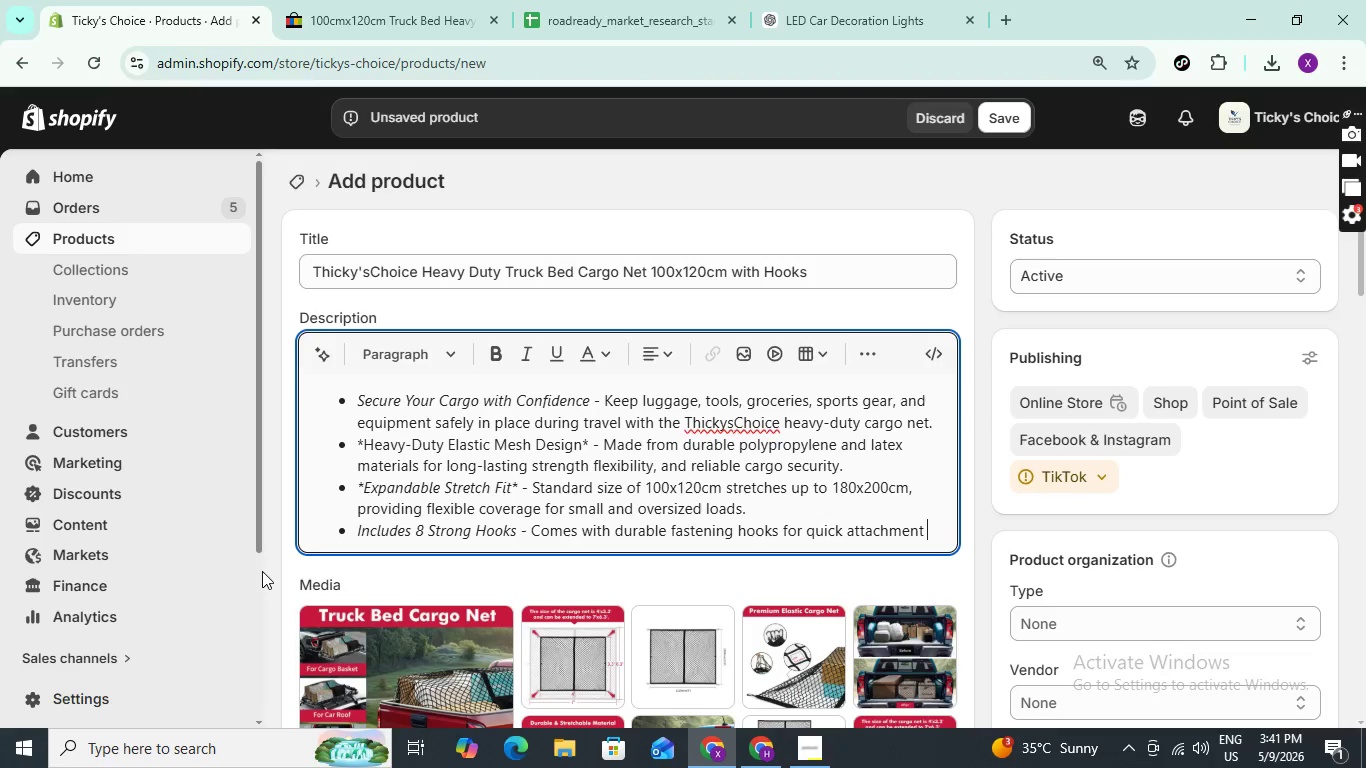 
key(ArrowRight)
 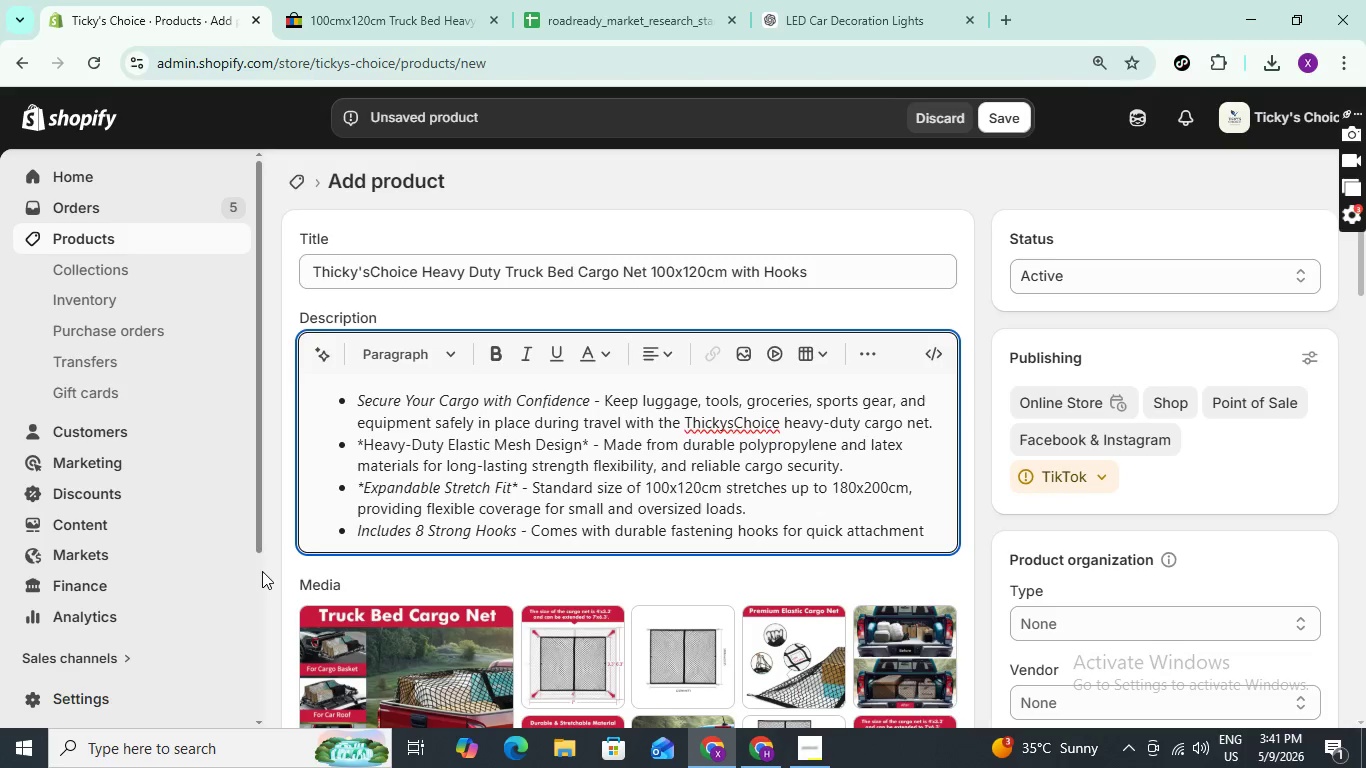 
type(and secure installation in trucks )
 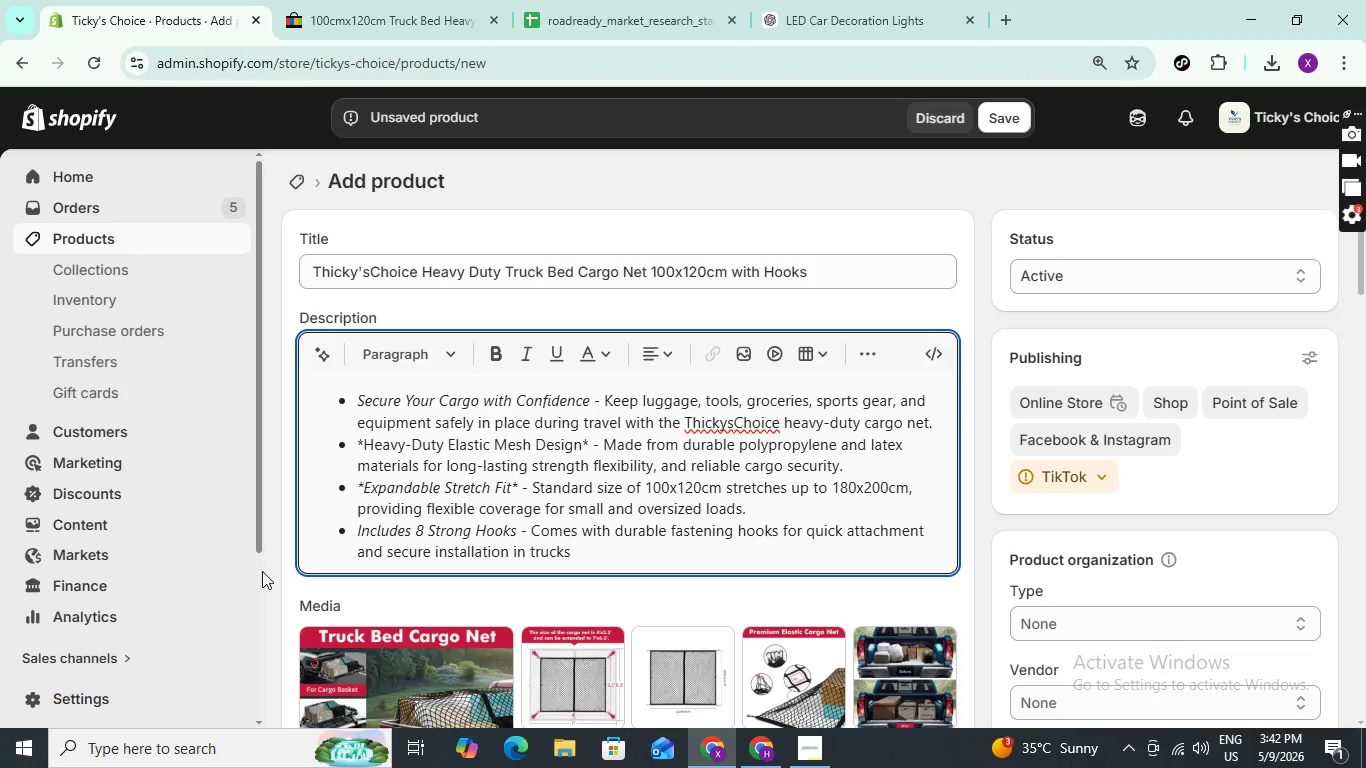 
type(beds, boots, trailers, and cargo)
 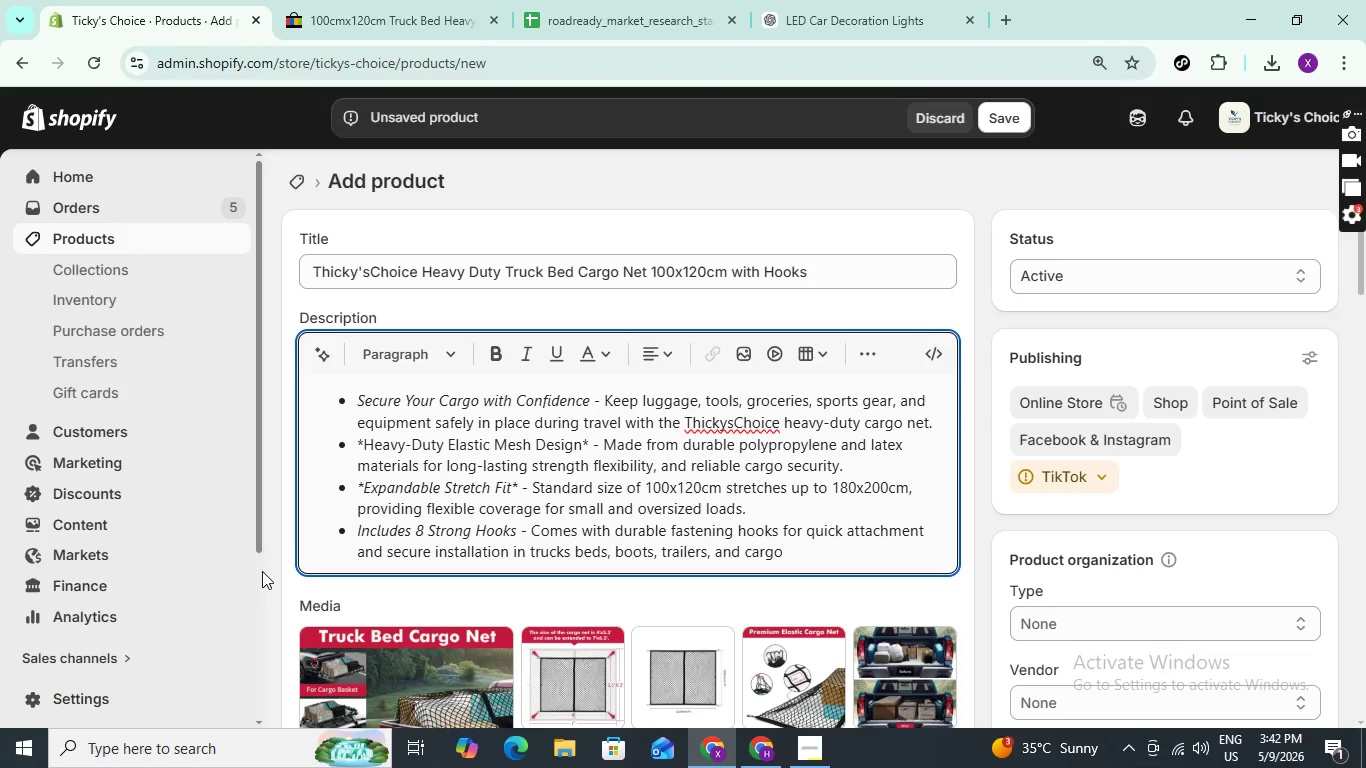 
type(areas)
 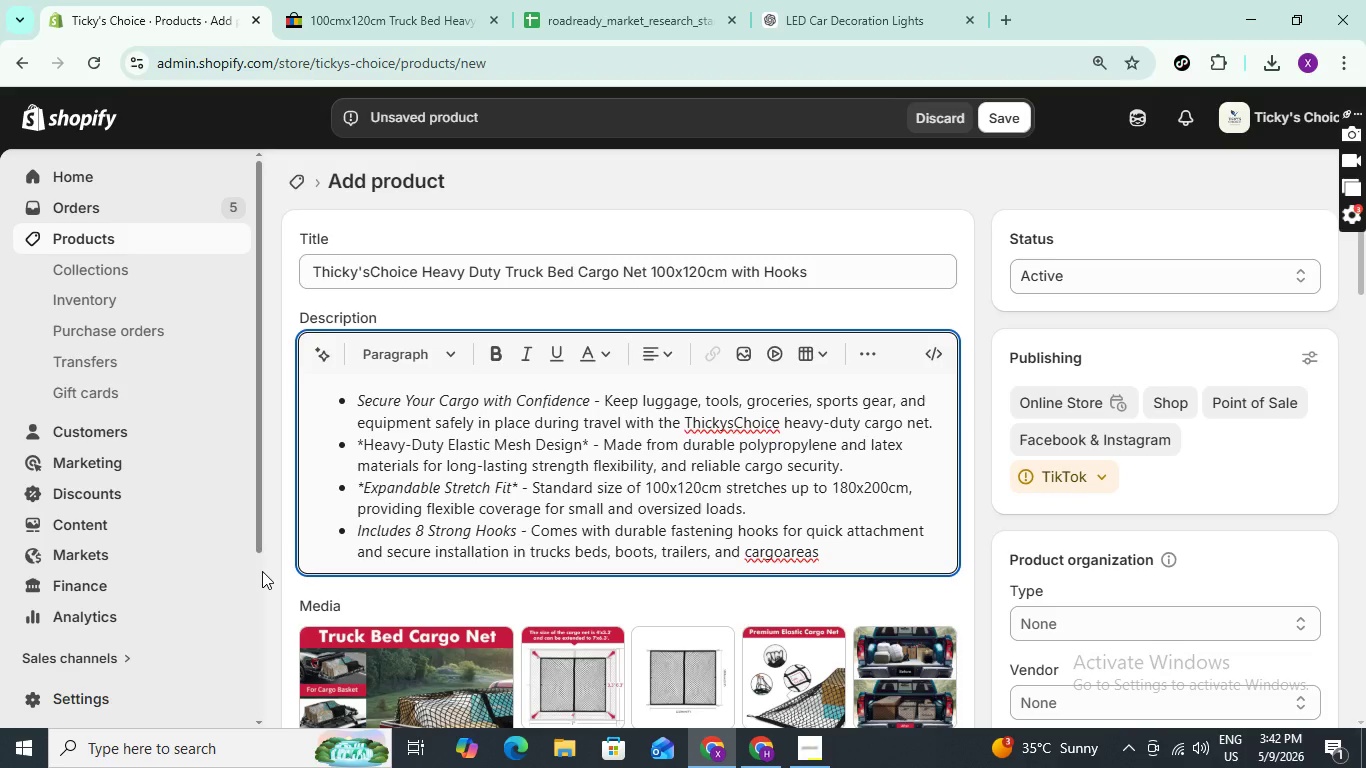 
key(ArrowLeft)
 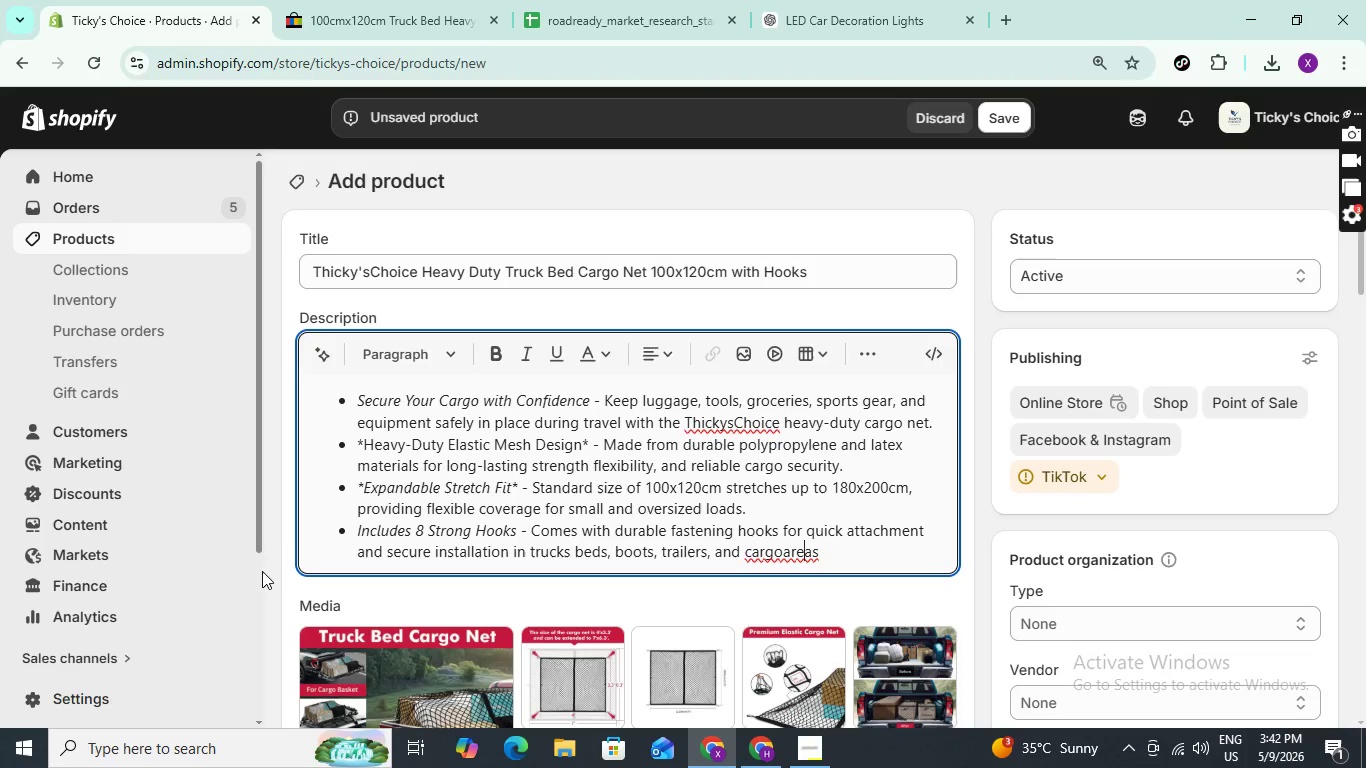 
key(ArrowLeft)
 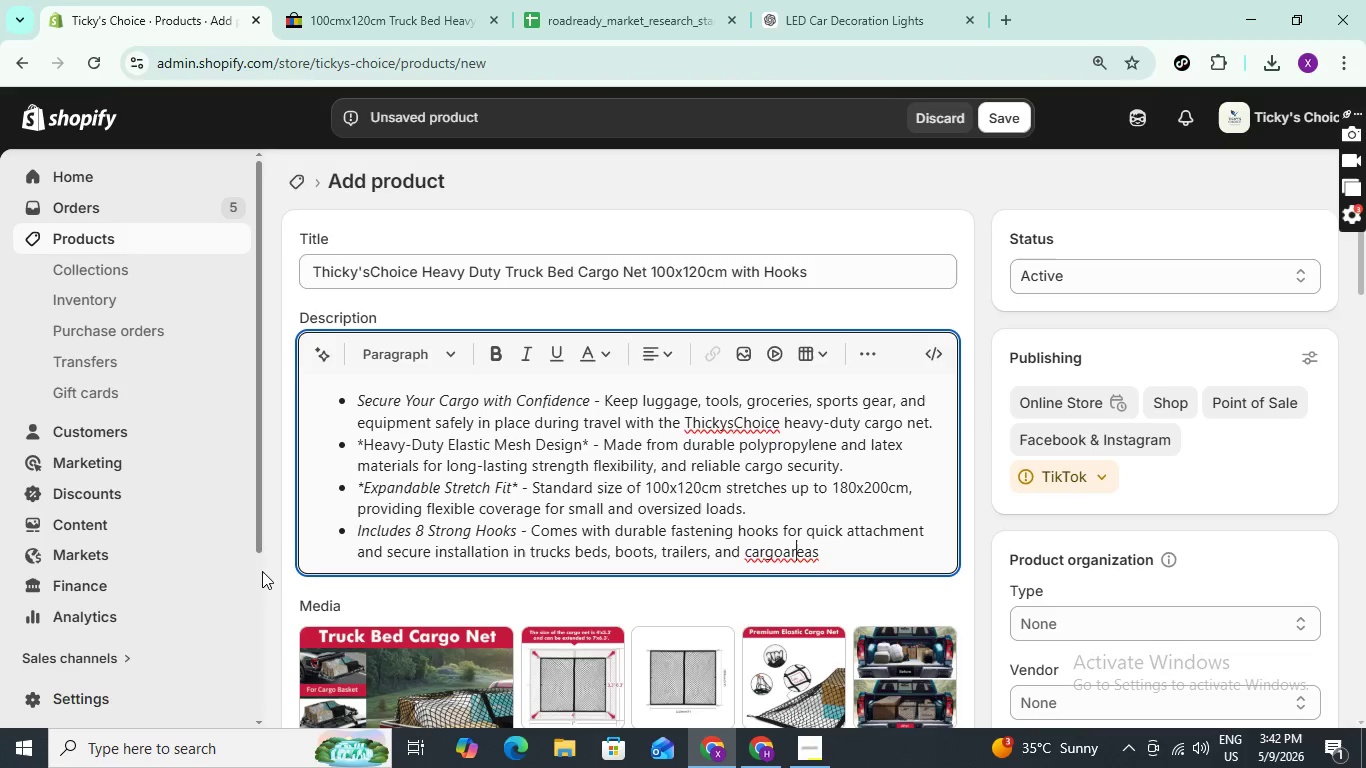 
key(ArrowLeft)
 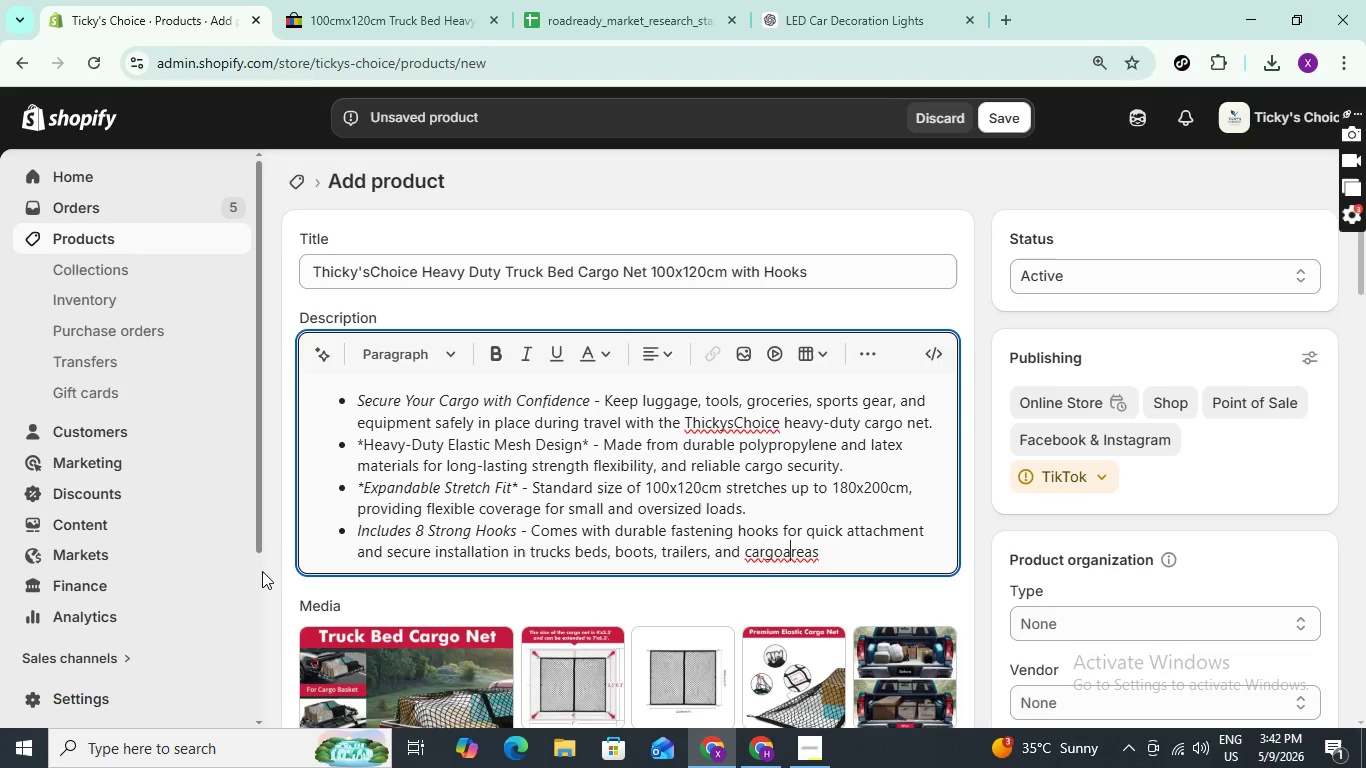 
key(ArrowLeft)
 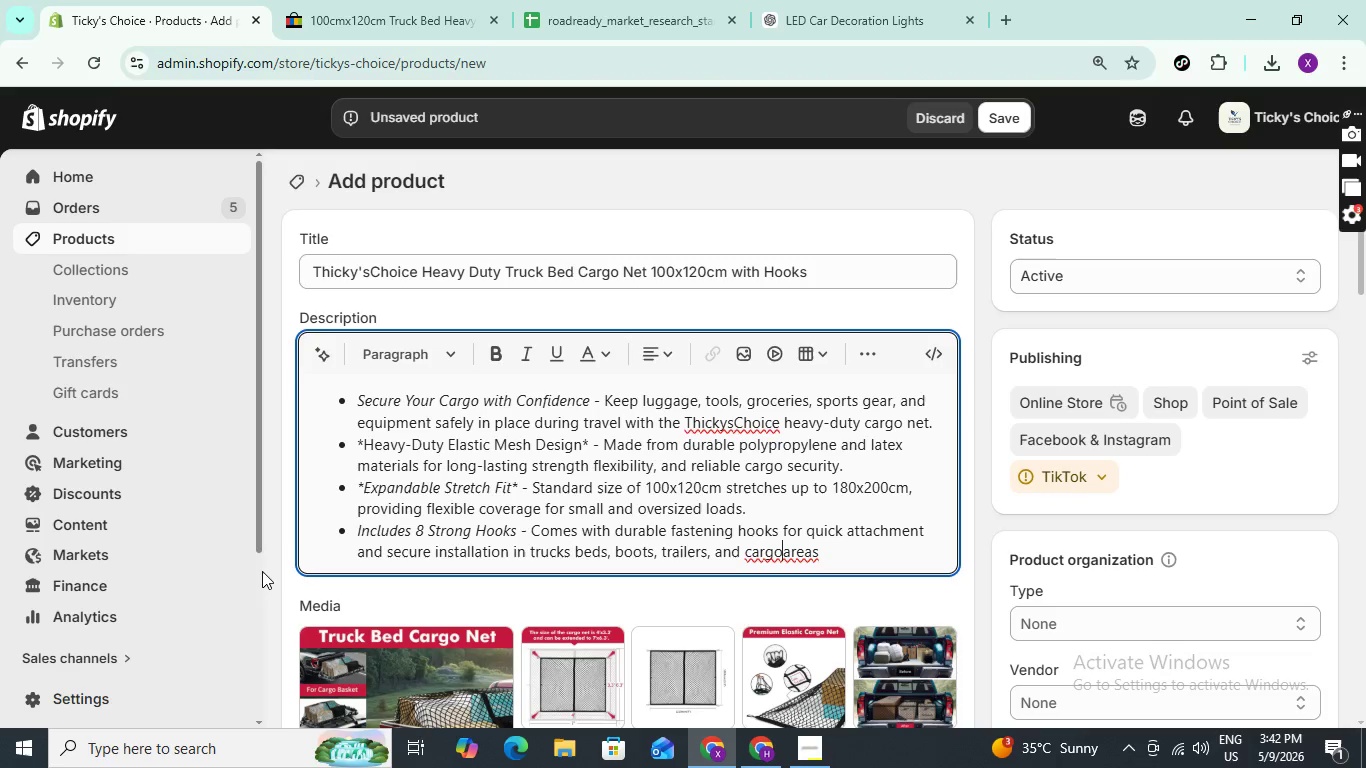 
key(ArrowLeft)
 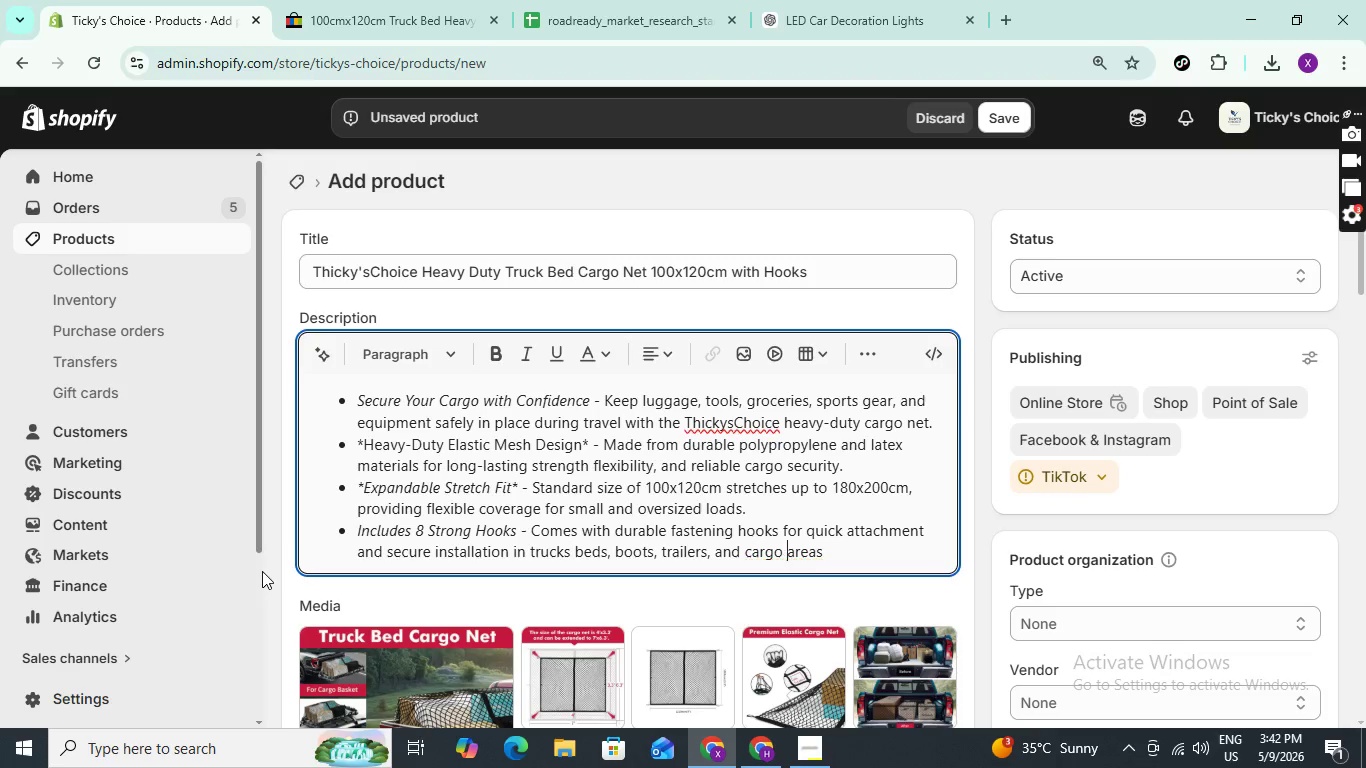 
key(Space)
 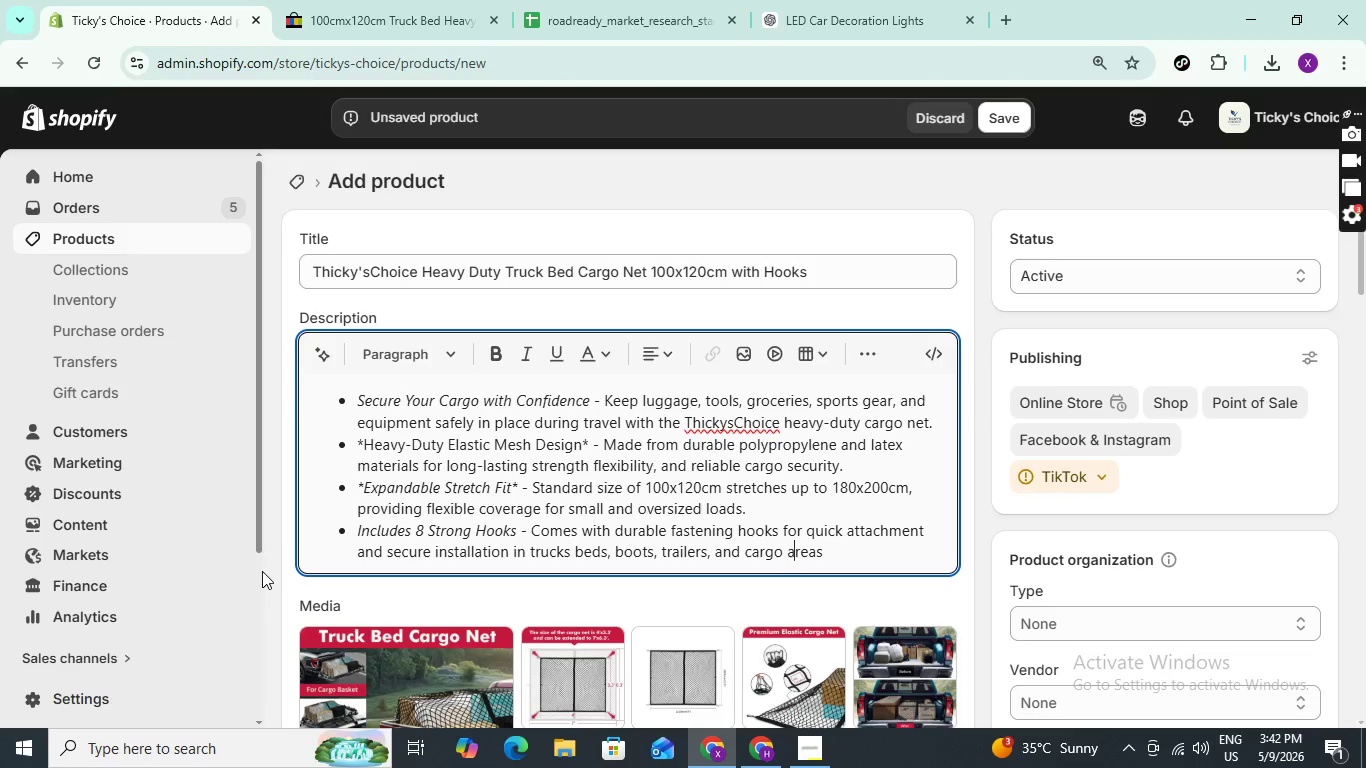 
key(ArrowRight)
 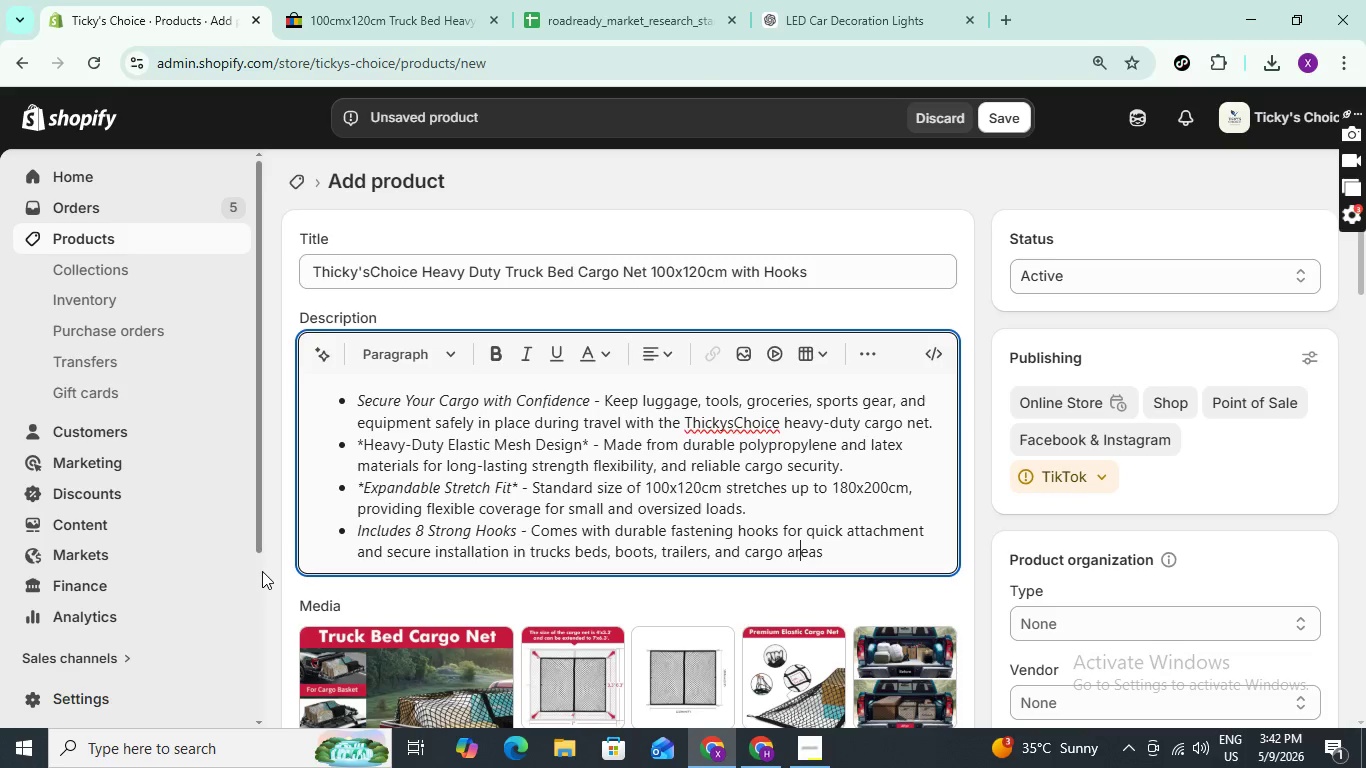 
key(ArrowRight)
 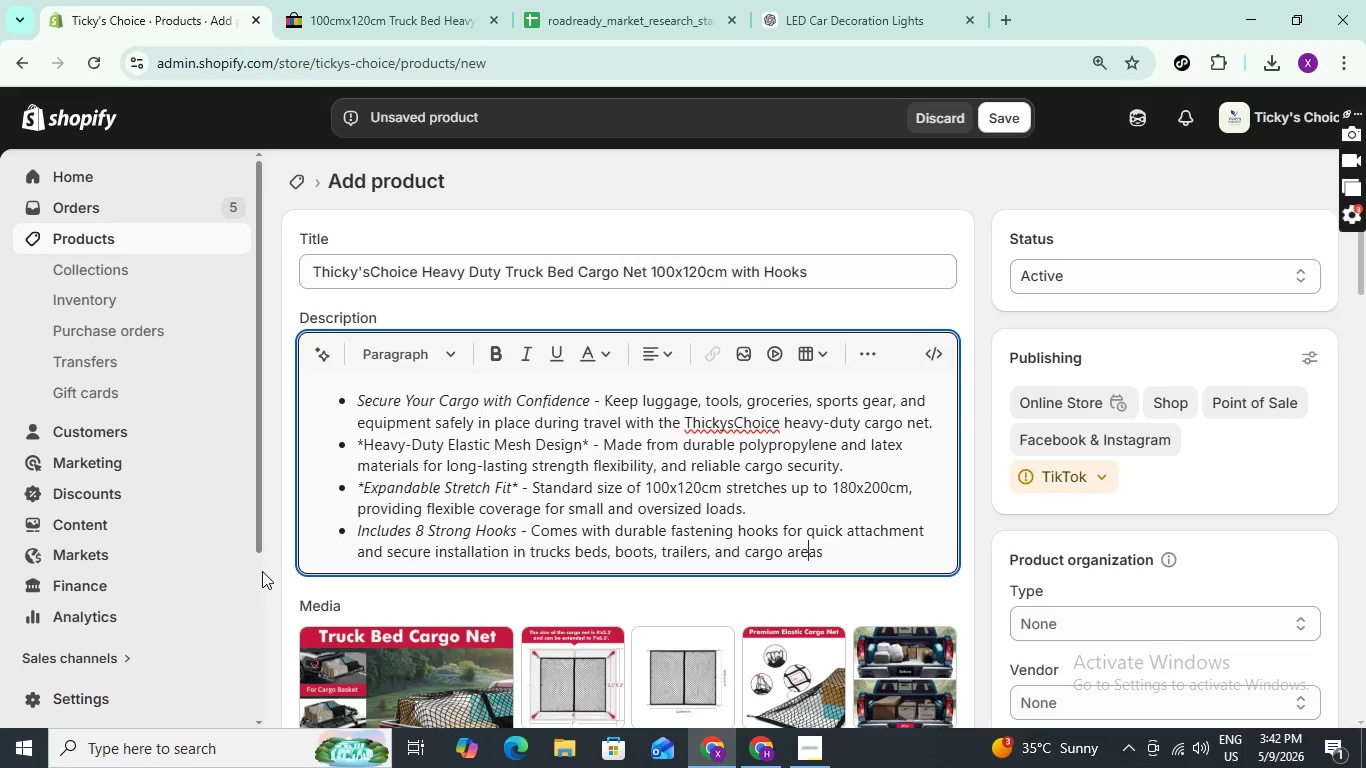 
key(ArrowRight)
 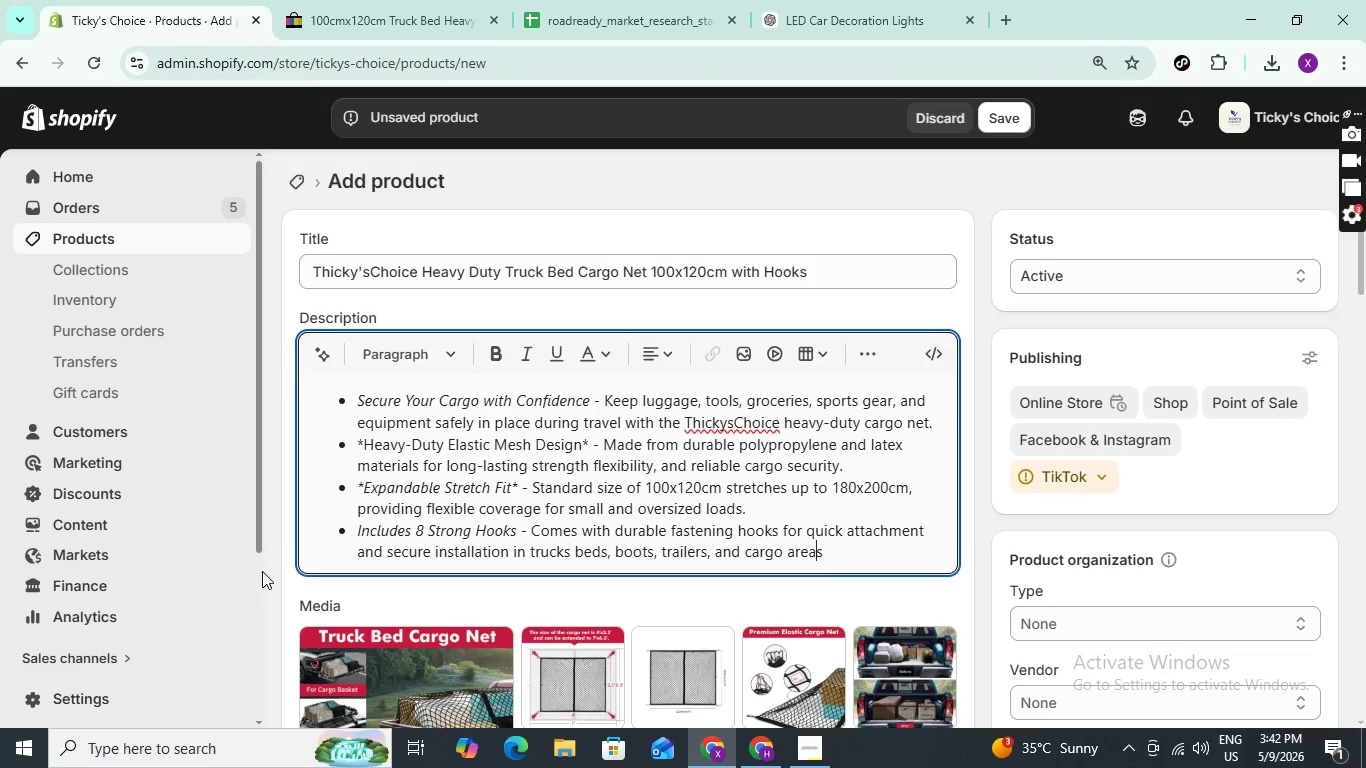 
key(ArrowRight)
 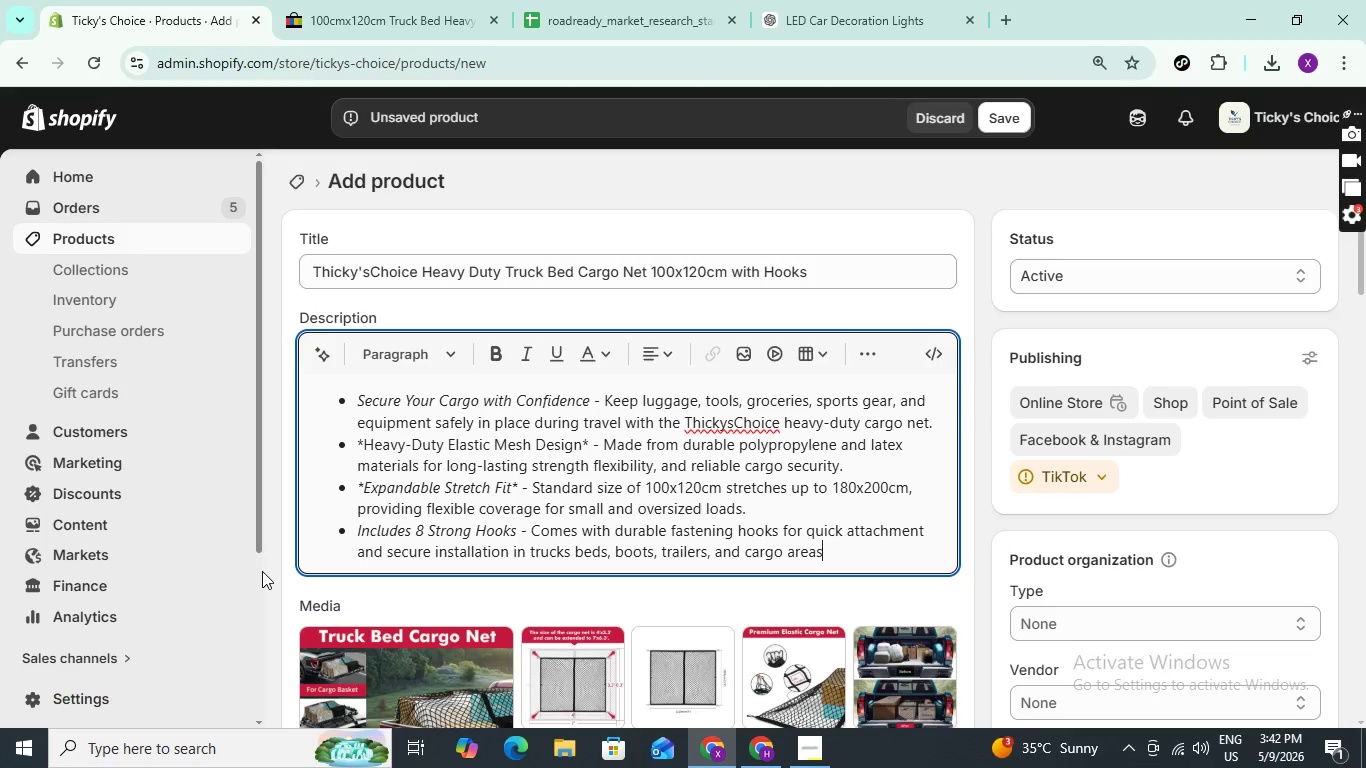 
key(ArrowRight)
 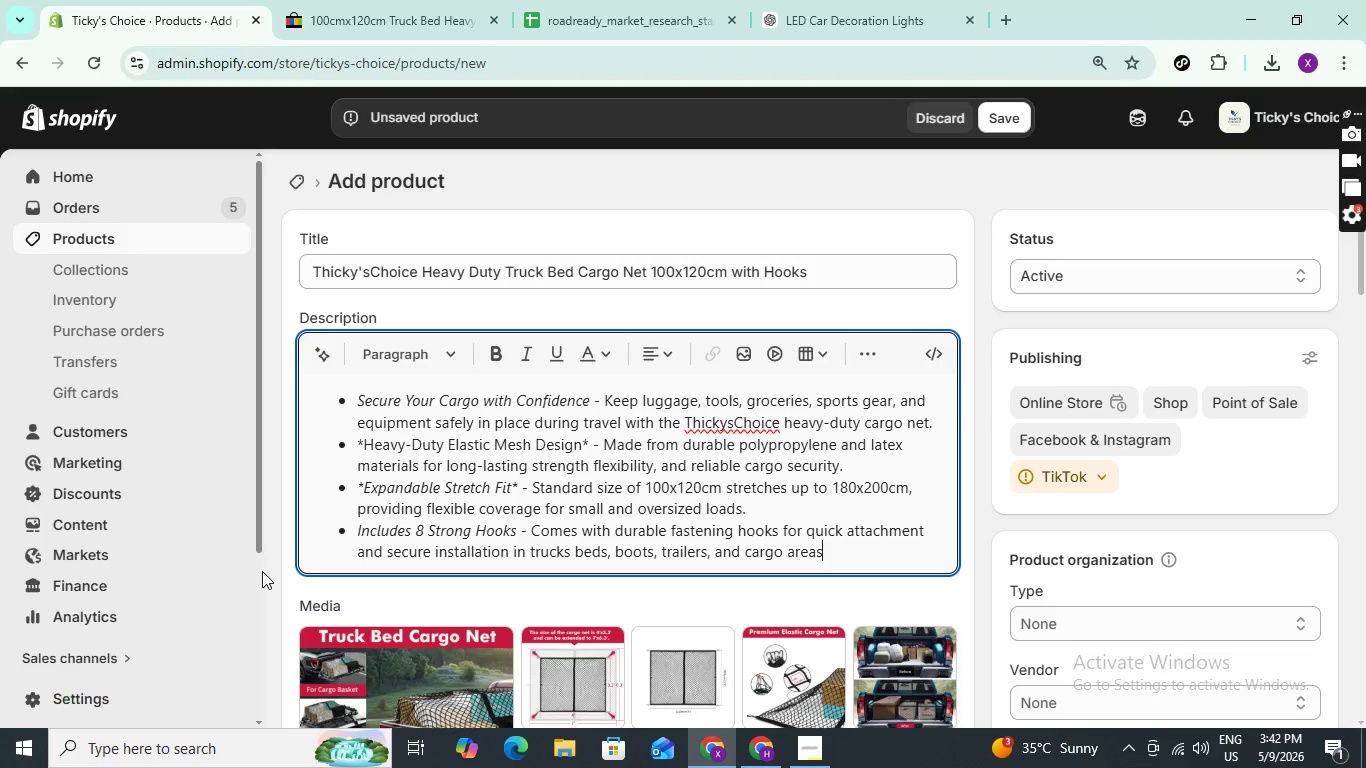 
key(Quote)
 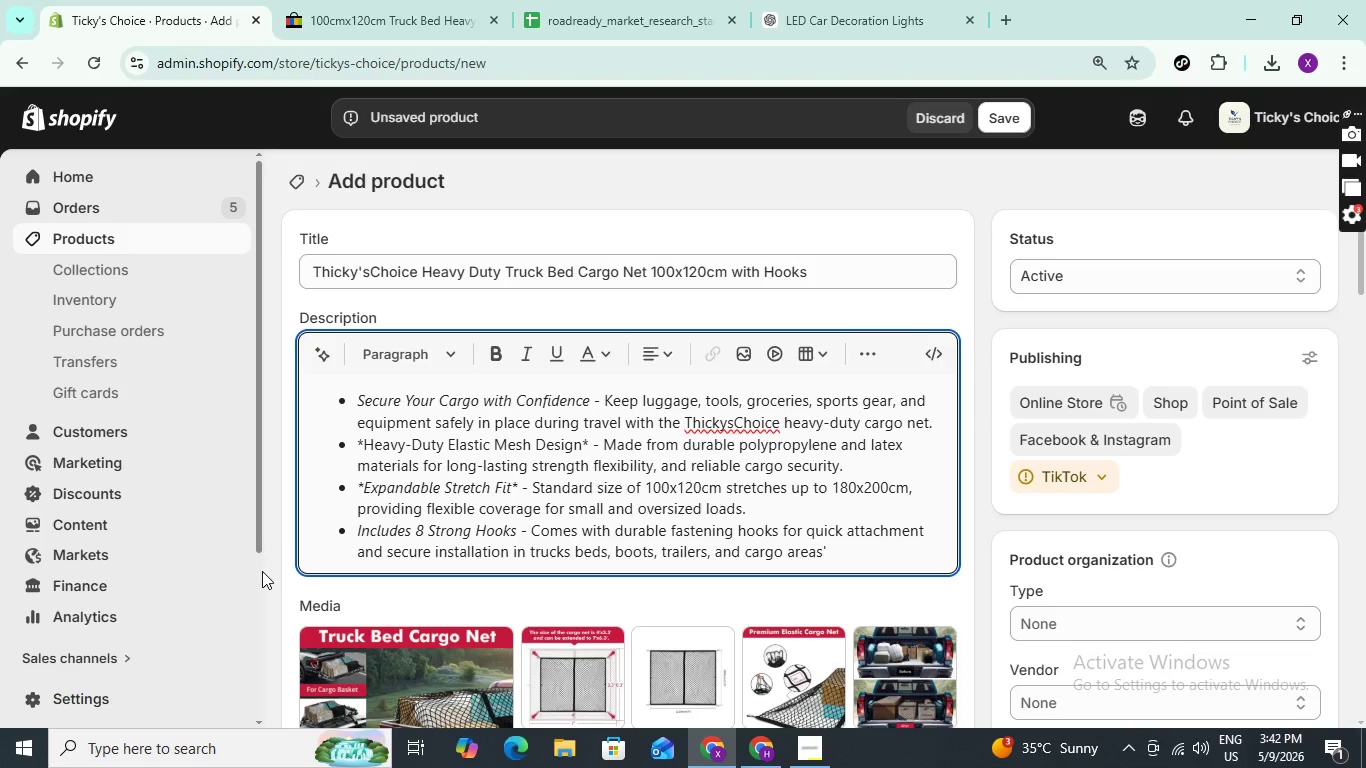 
key(Enter)
 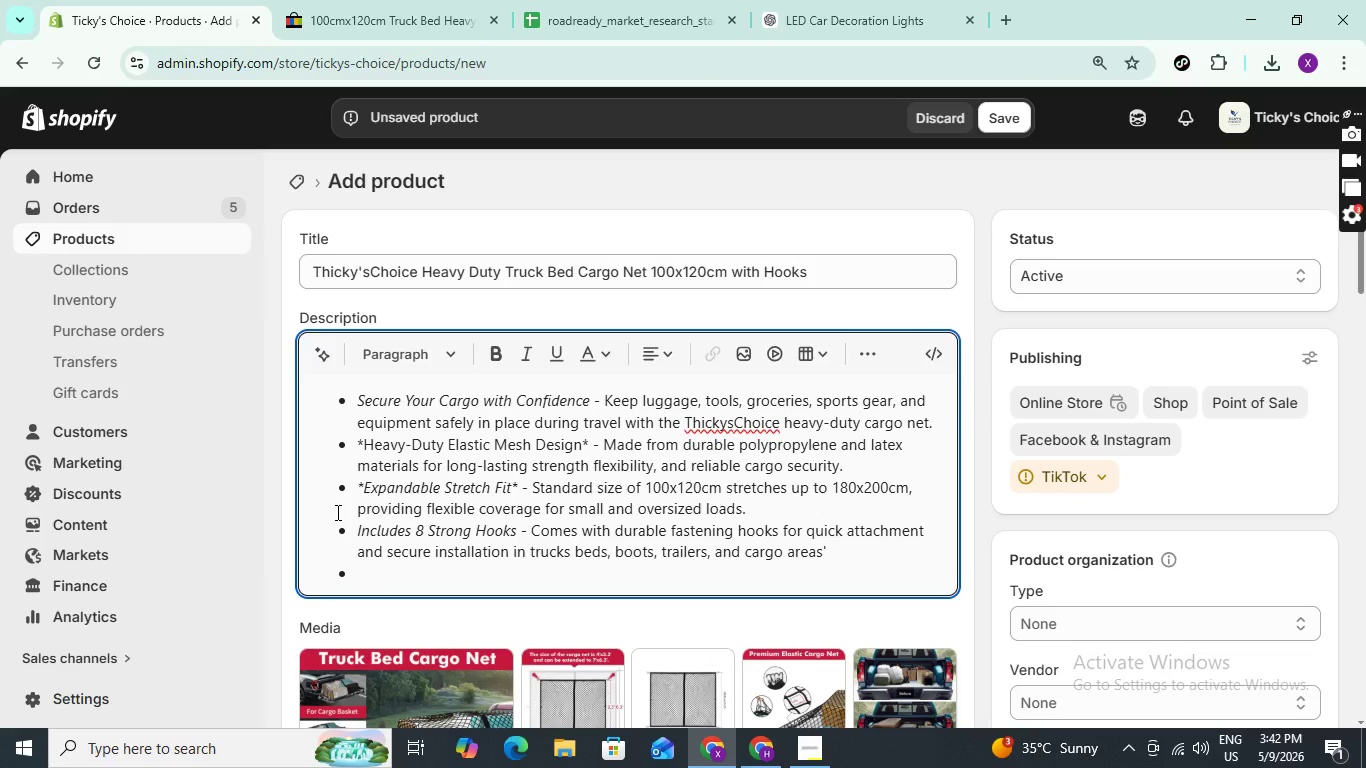 
wait(13.08)
 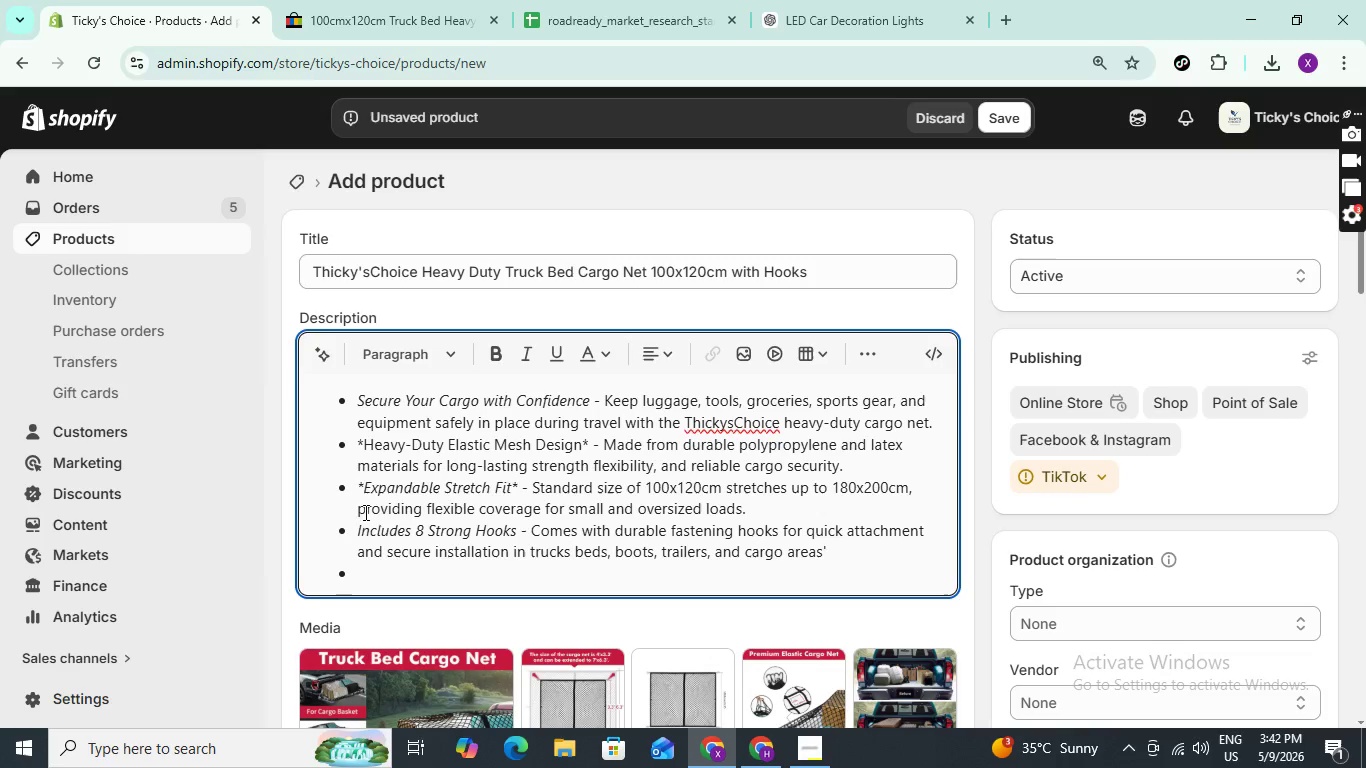 
type(*Universal Multi-Vech)
 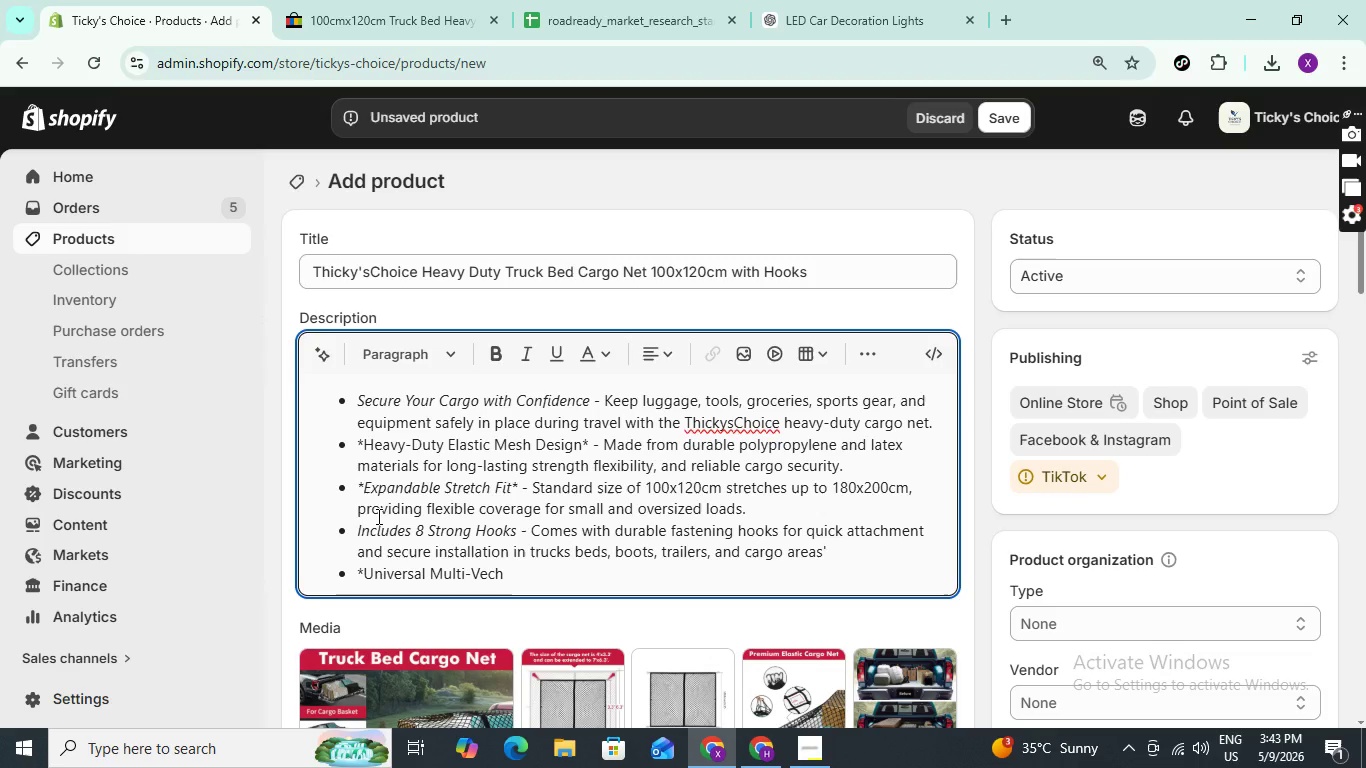 
key(Backspace)
key(Backspace)
type(hicle compatibility )
 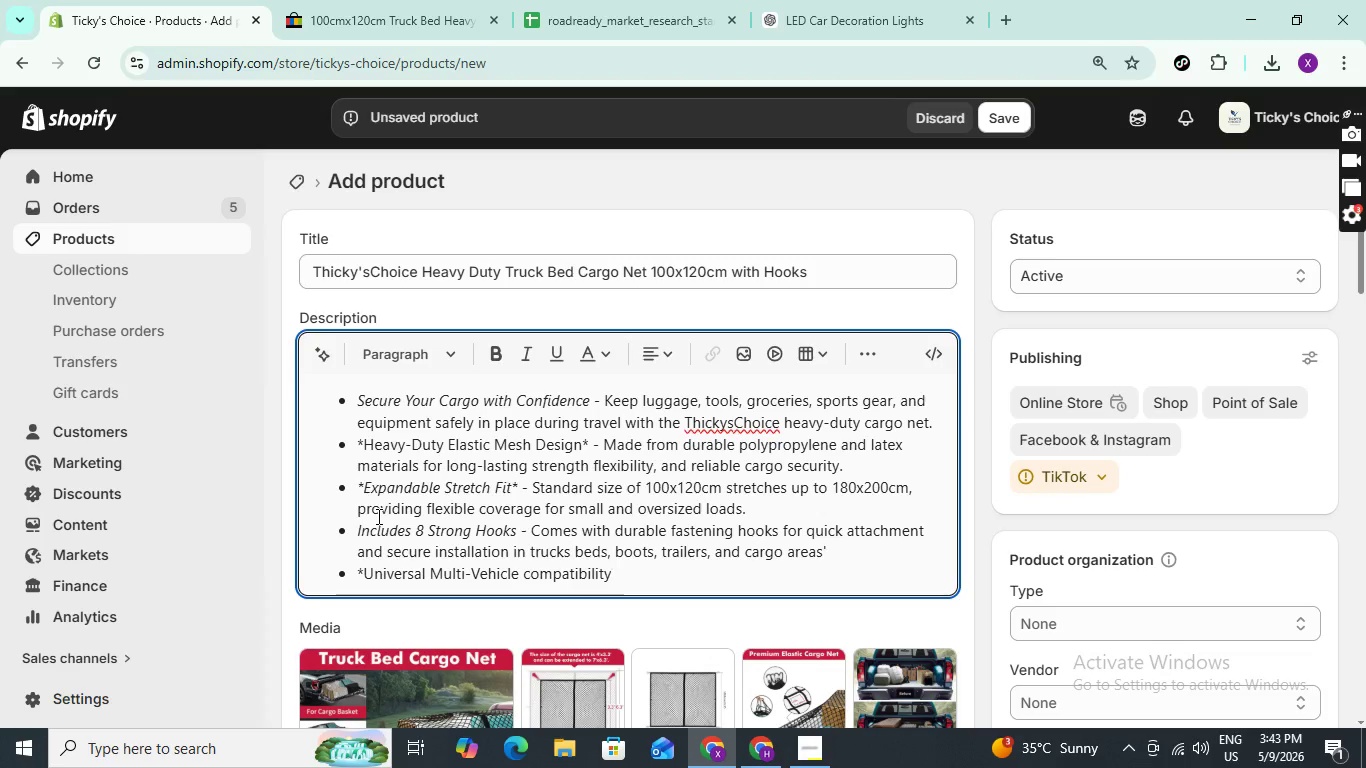 
wait(6.03)
 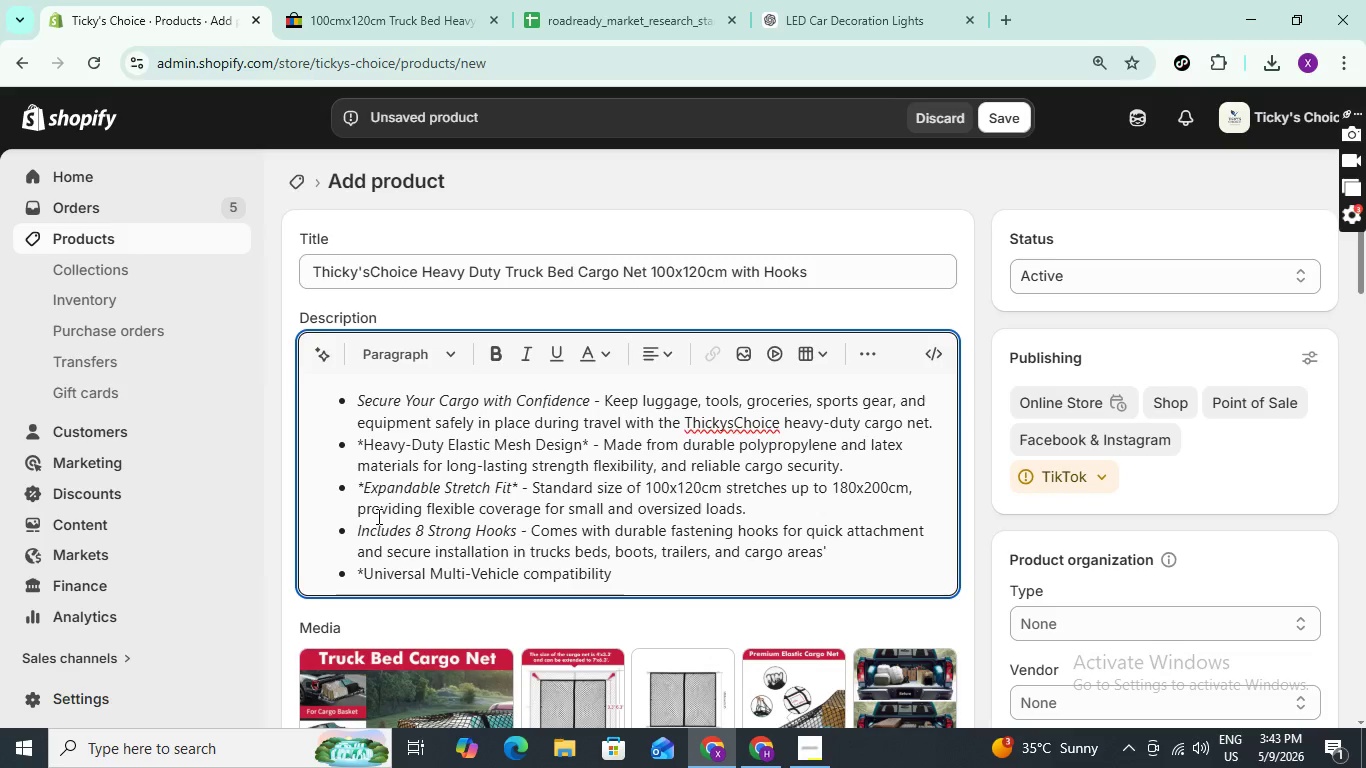 
key(Backspace)
type(* - Perfact for )
 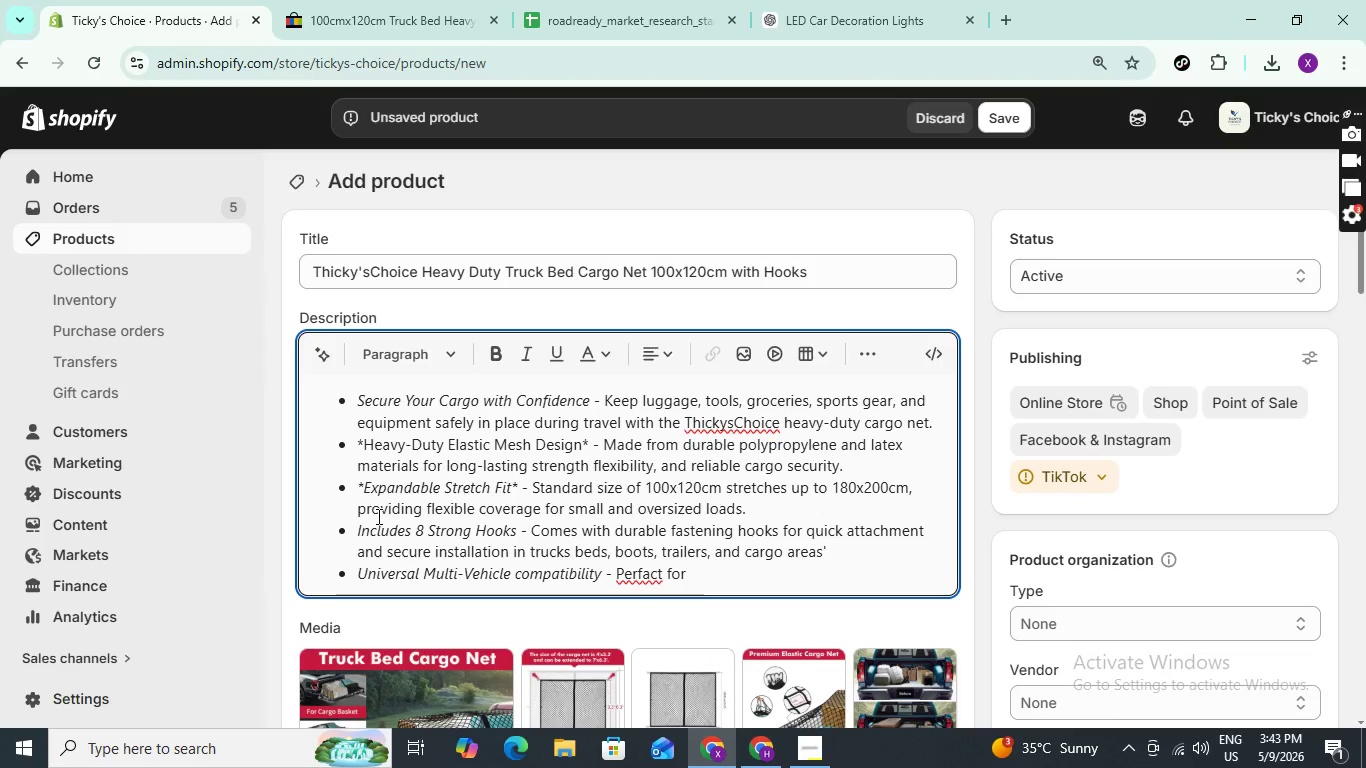 
wait(6.62)
 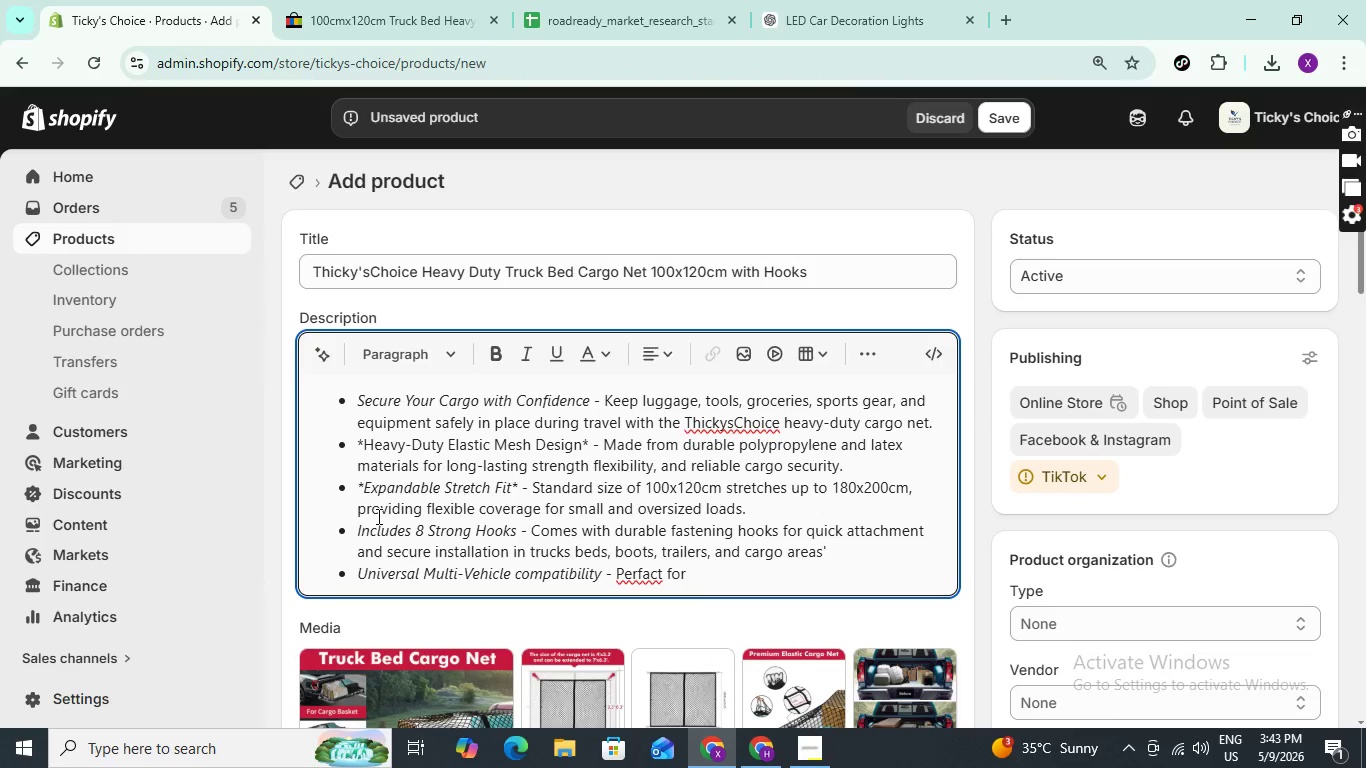 
key(ArrowLeft)
 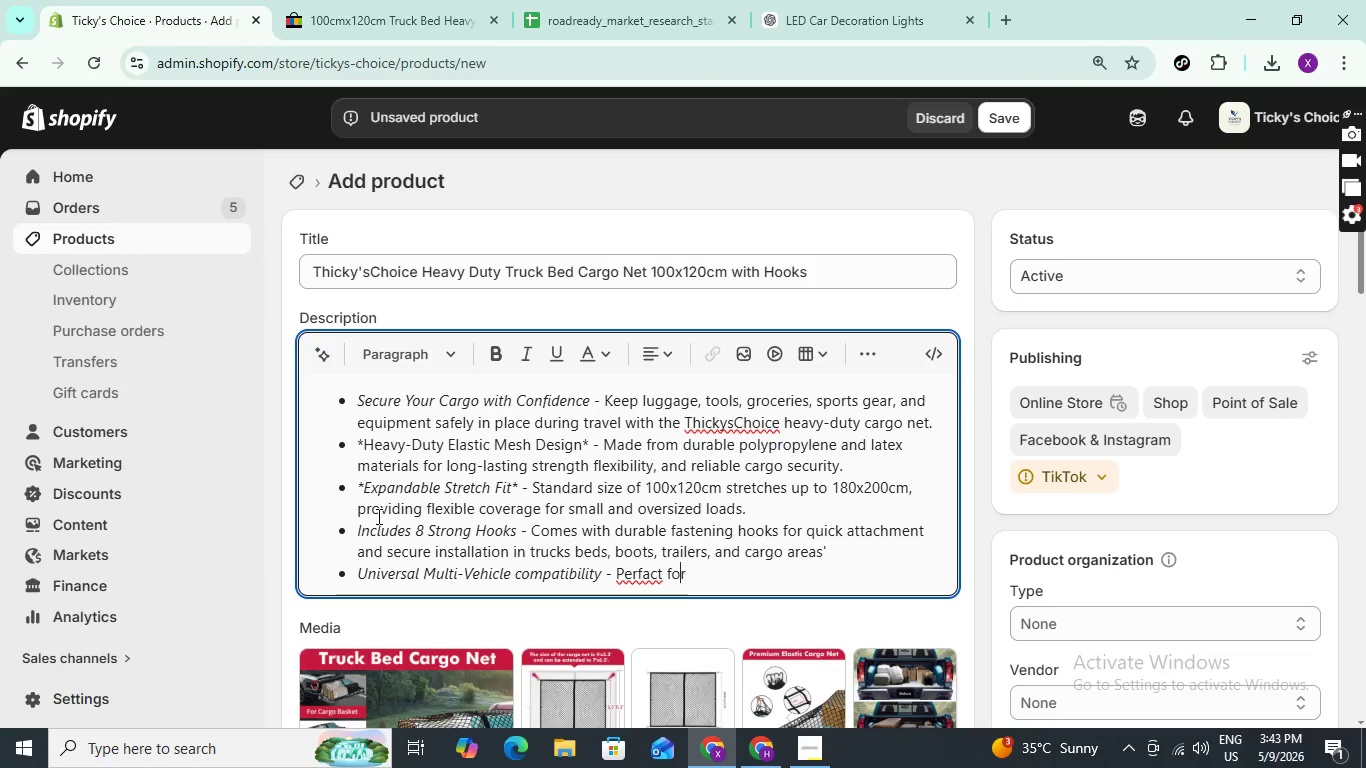 
key(ArrowLeft)
 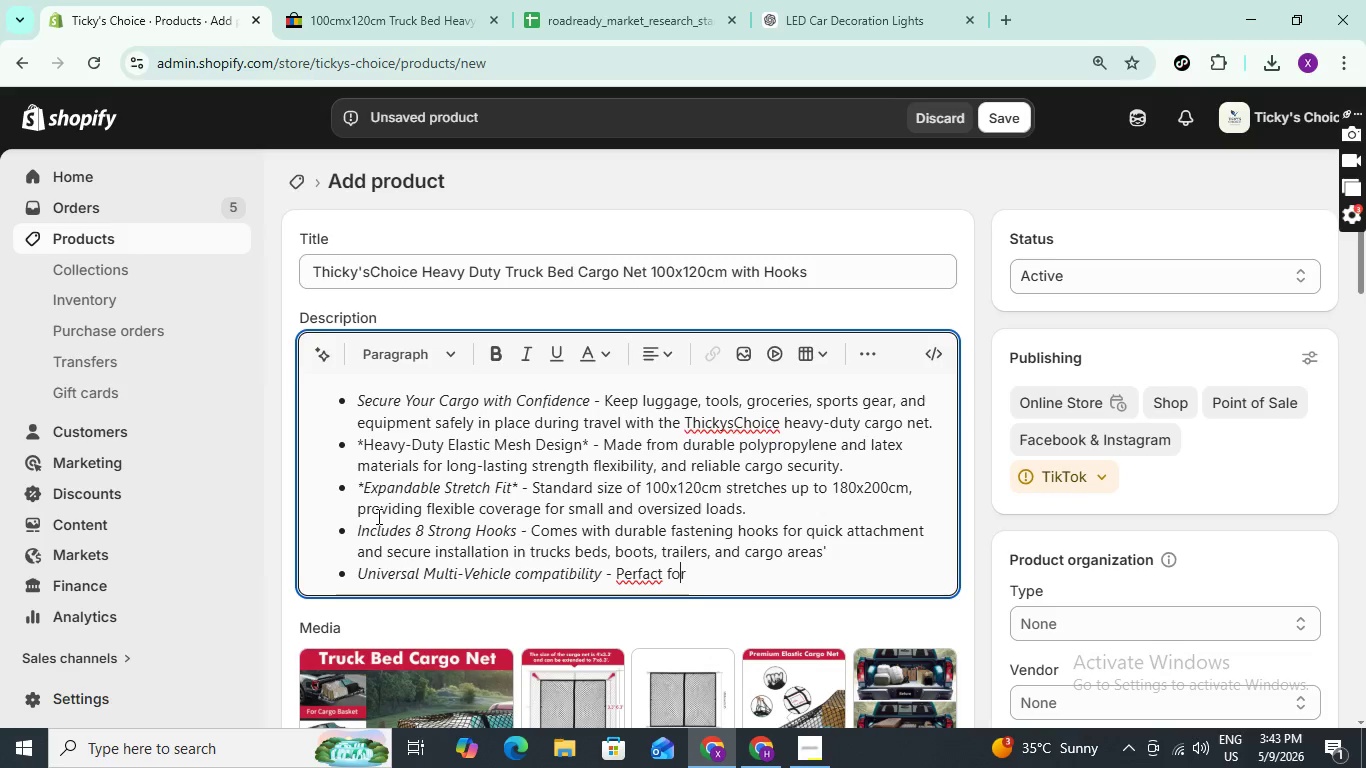 
key(ArrowLeft)
 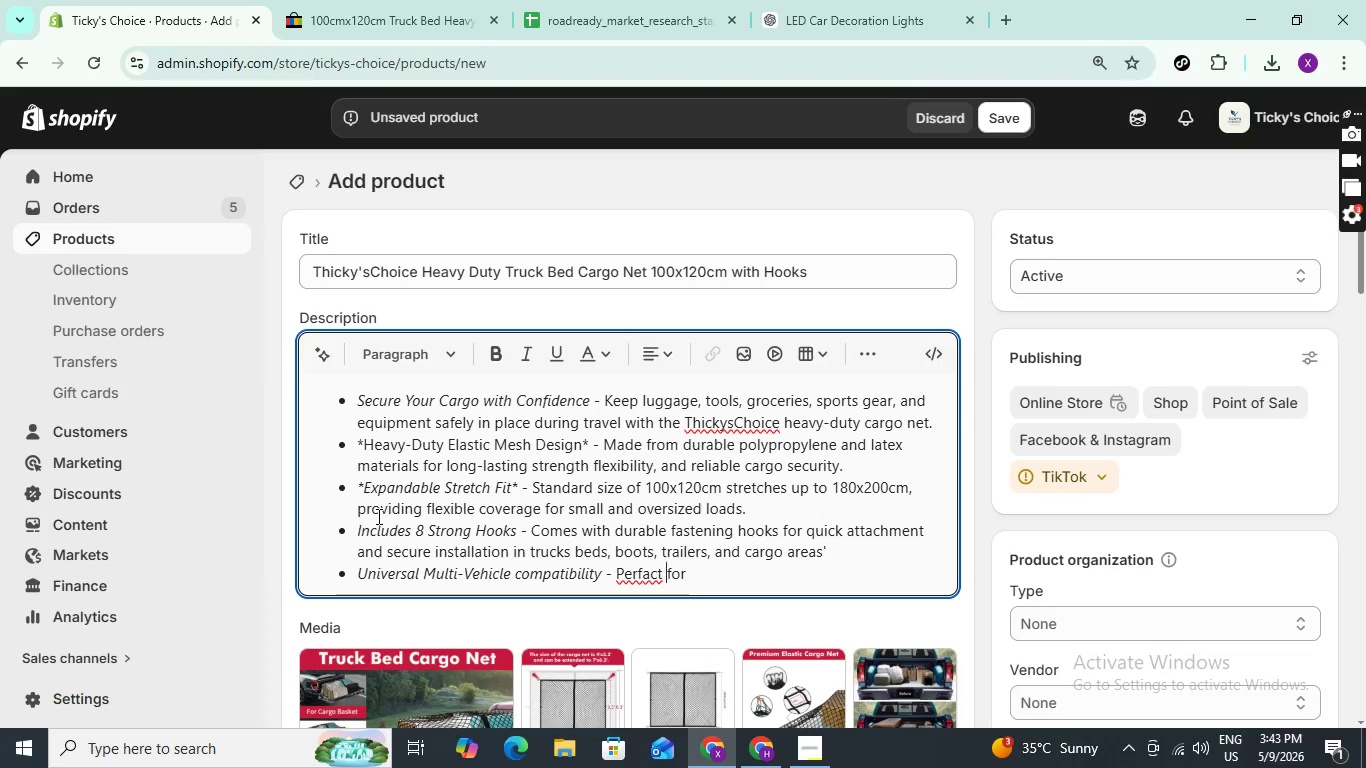 
key(ArrowLeft)
 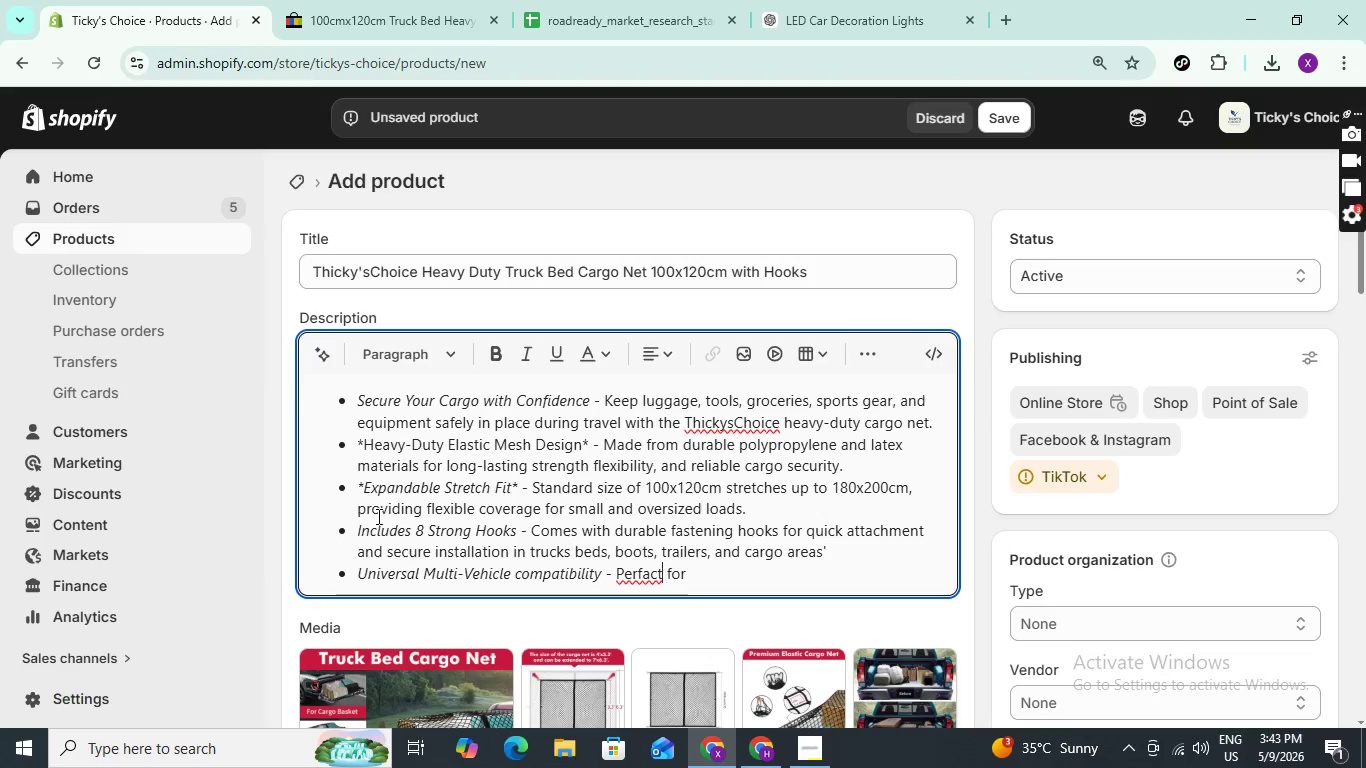 
key(ArrowLeft)
 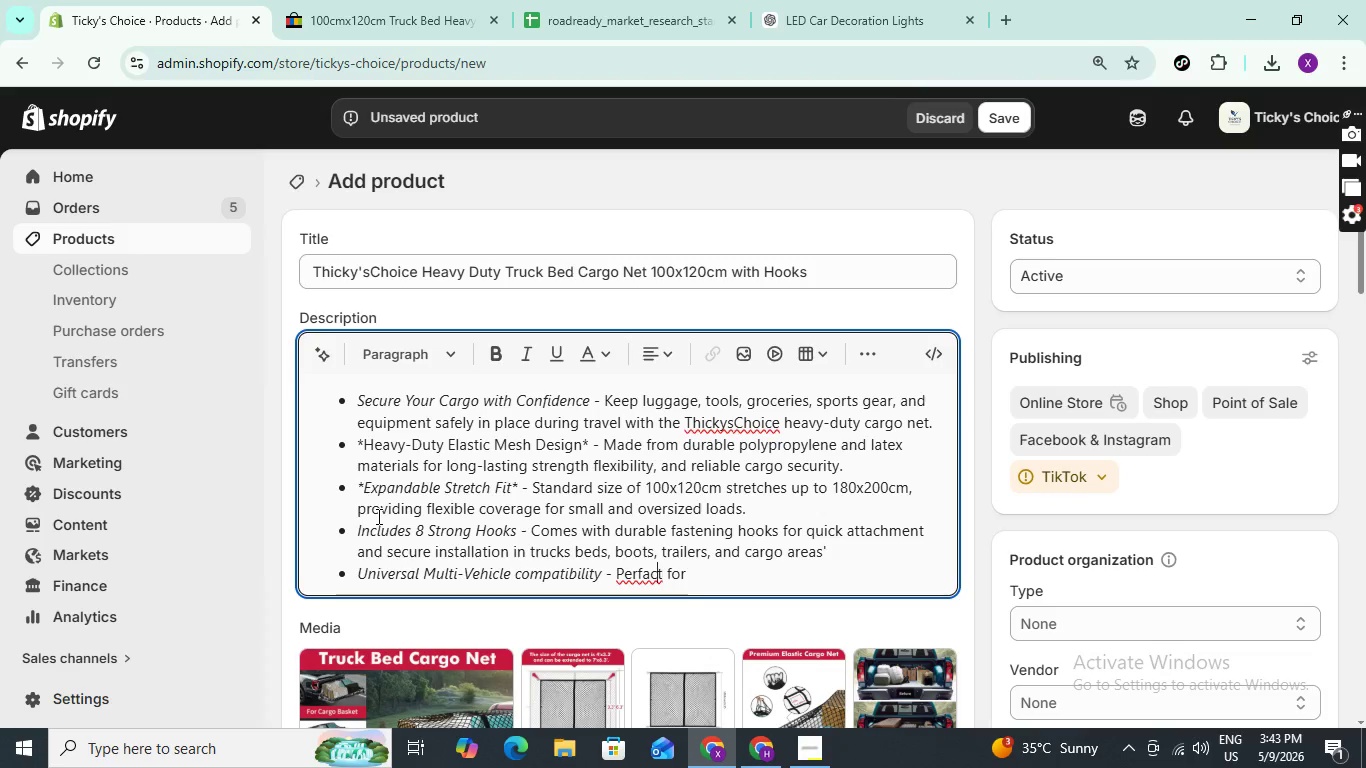 
key(ArrowLeft)
 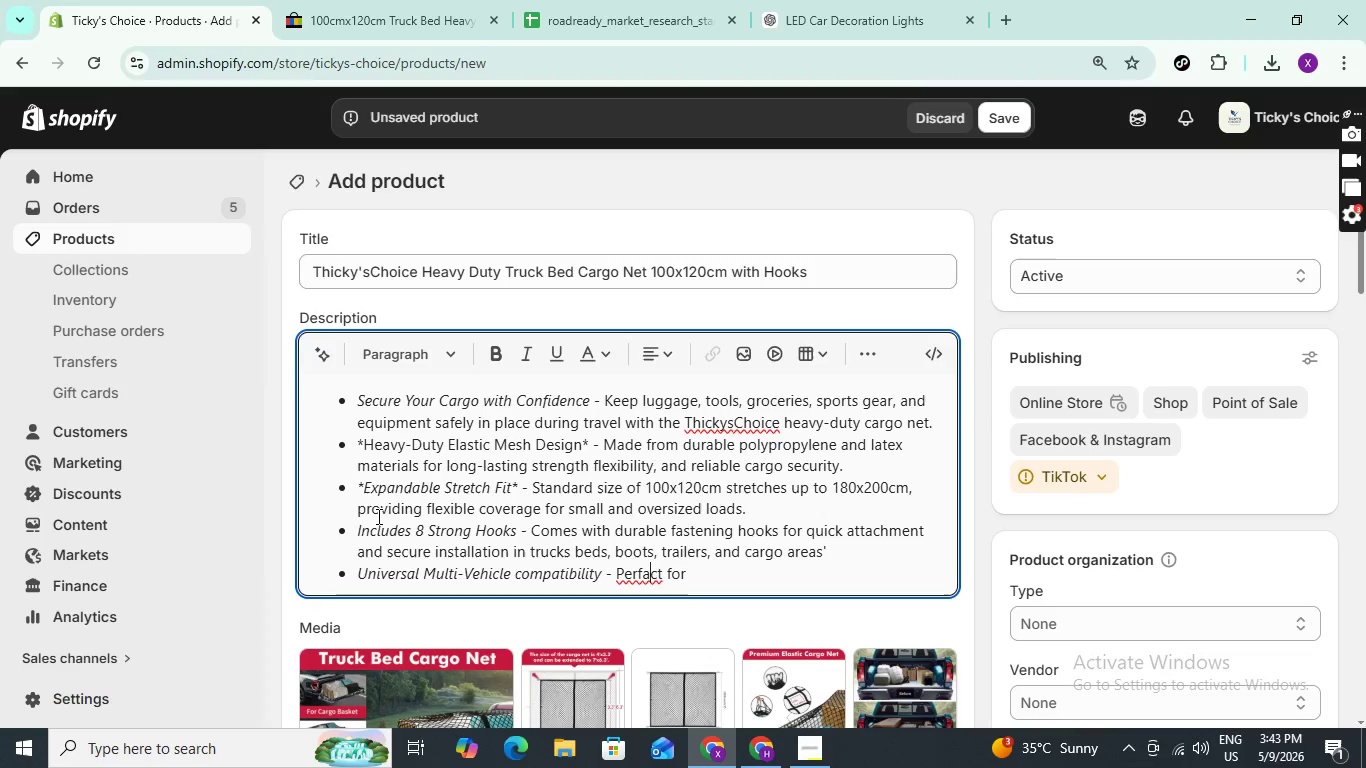 
key(ArrowLeft)
 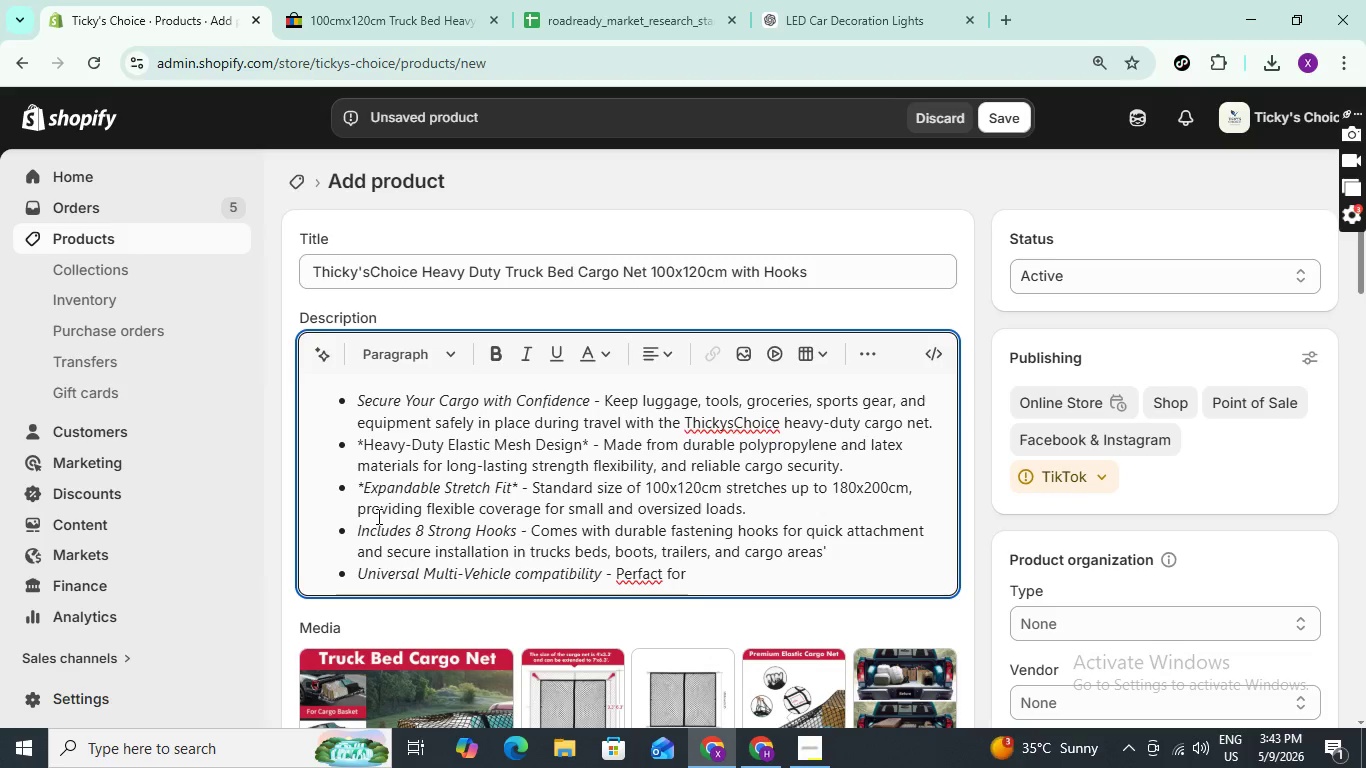 
key(Backspace)
 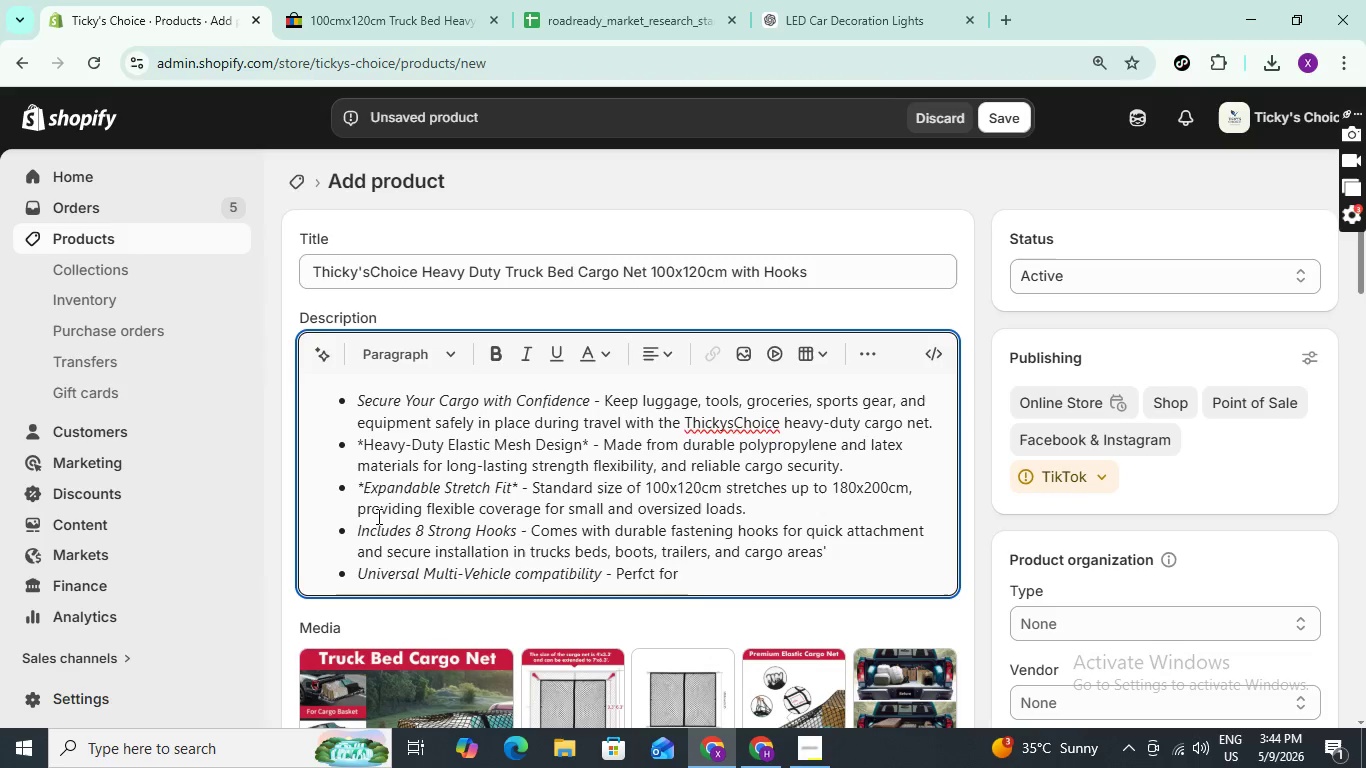 
key(E)
 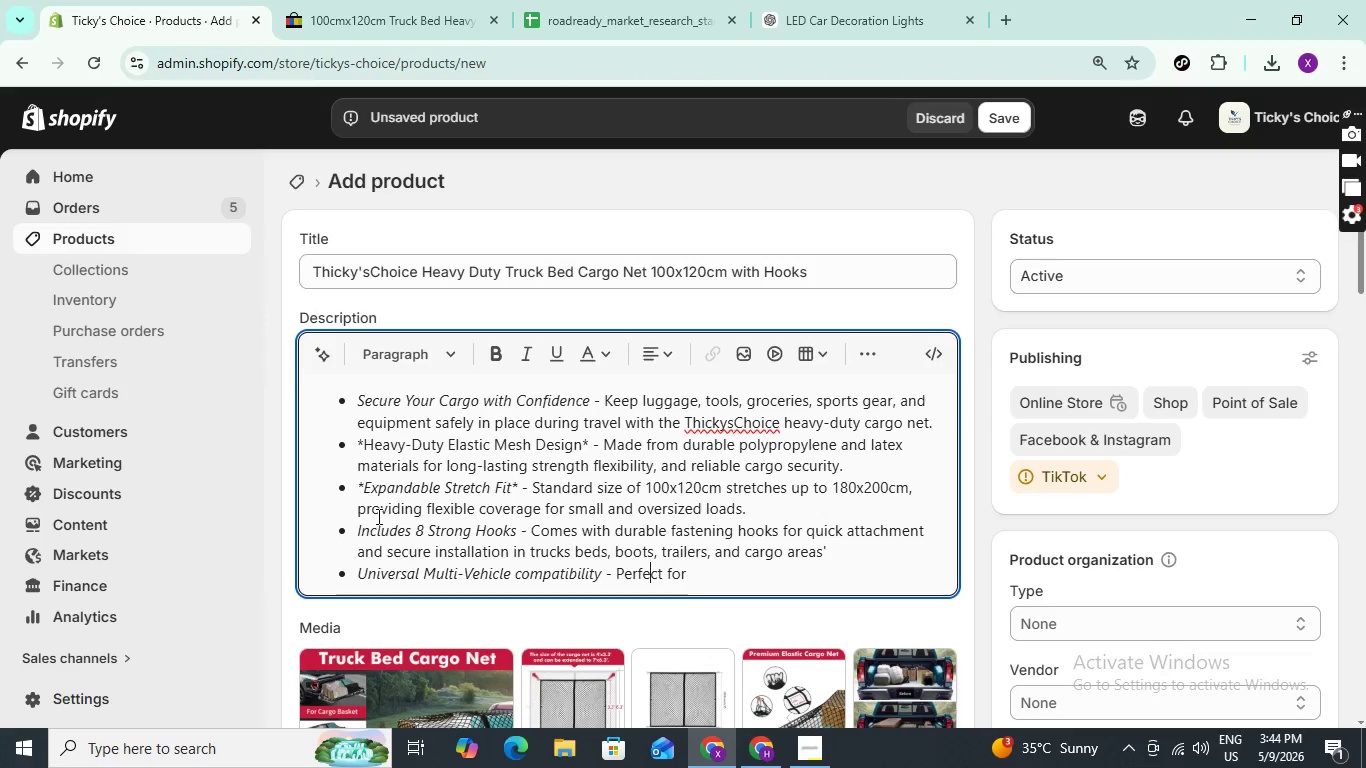 
key(ArrowRight)
 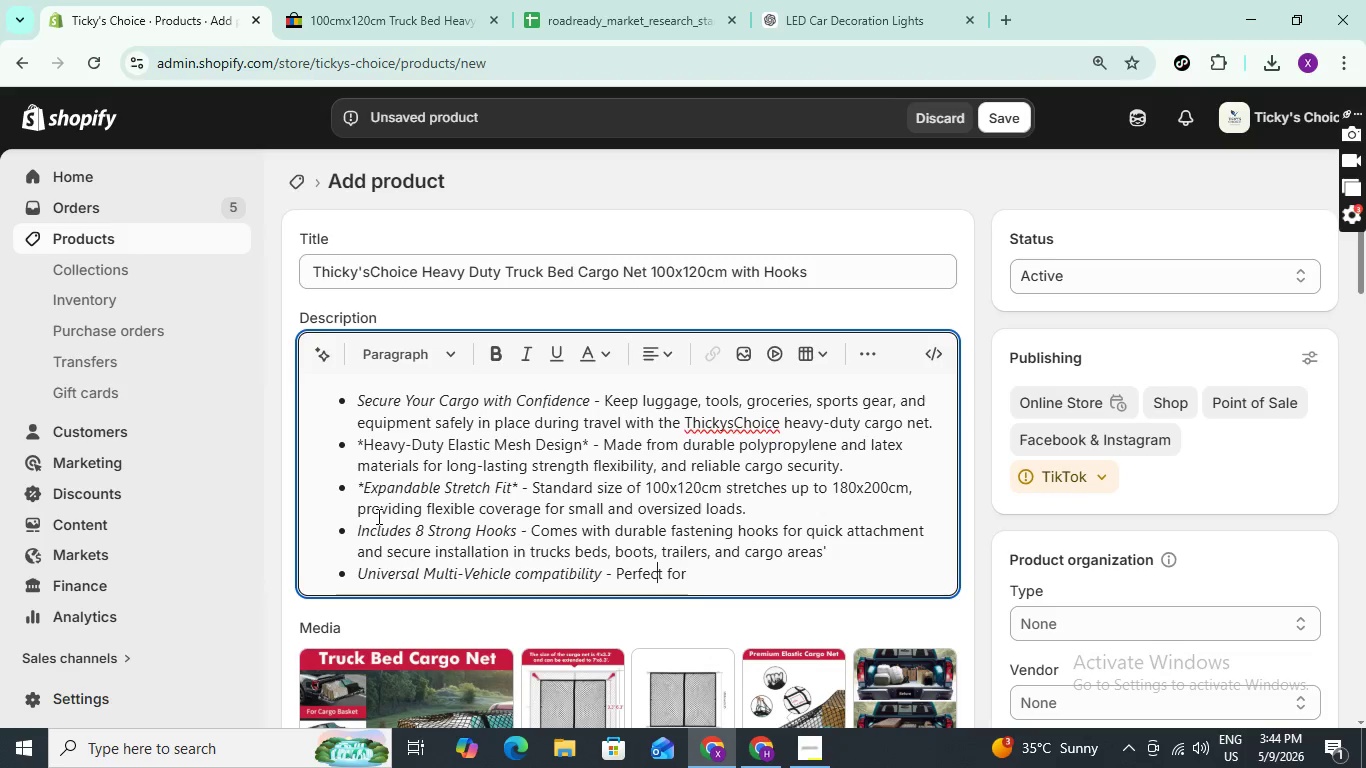 
key(ArrowRight)
 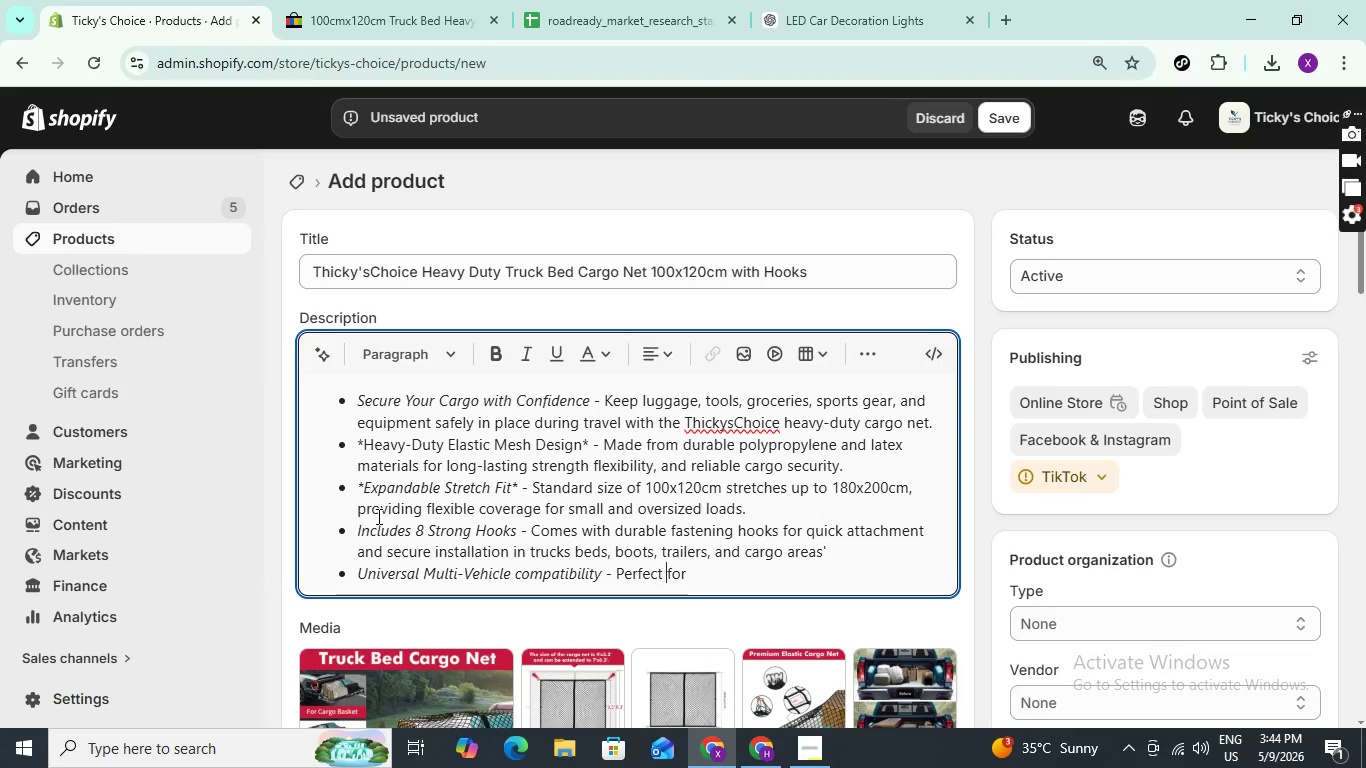 
key(ArrowRight)
 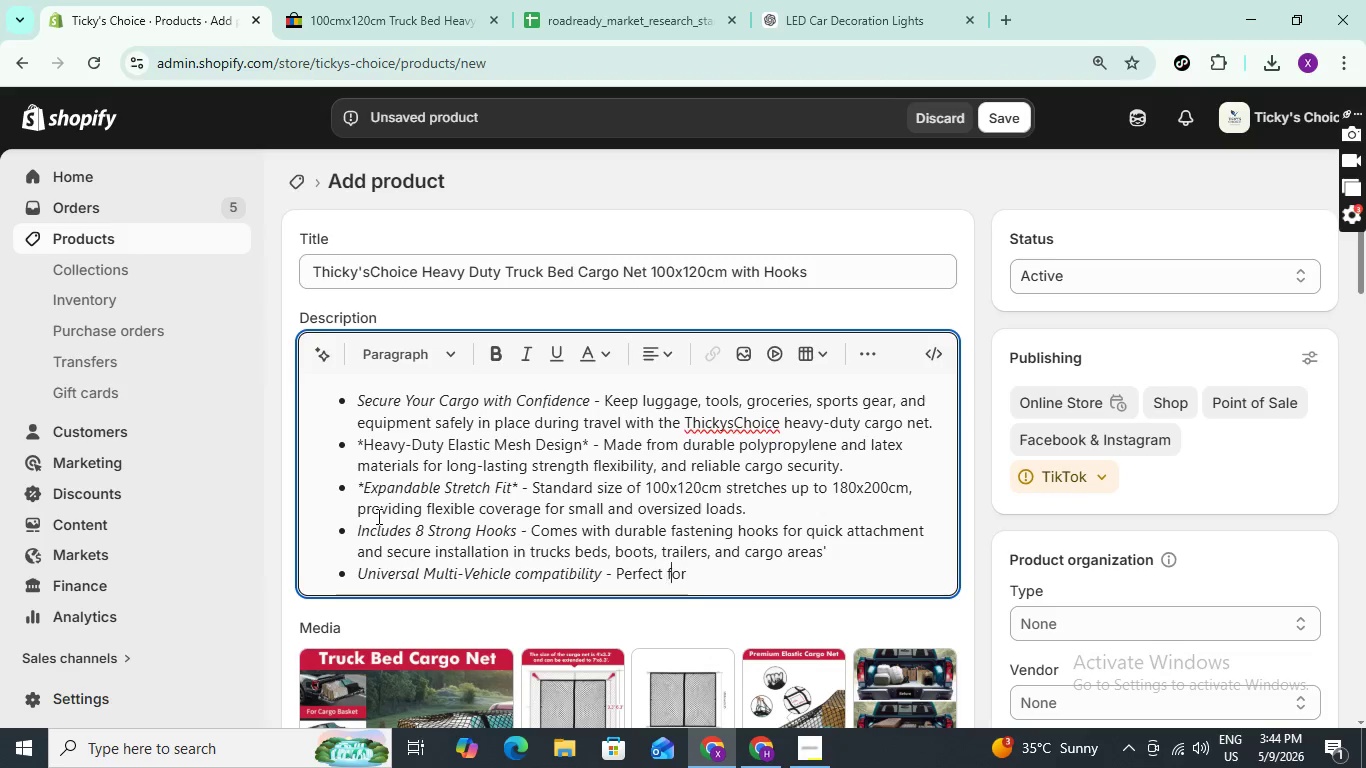 
key(ArrowRight)
 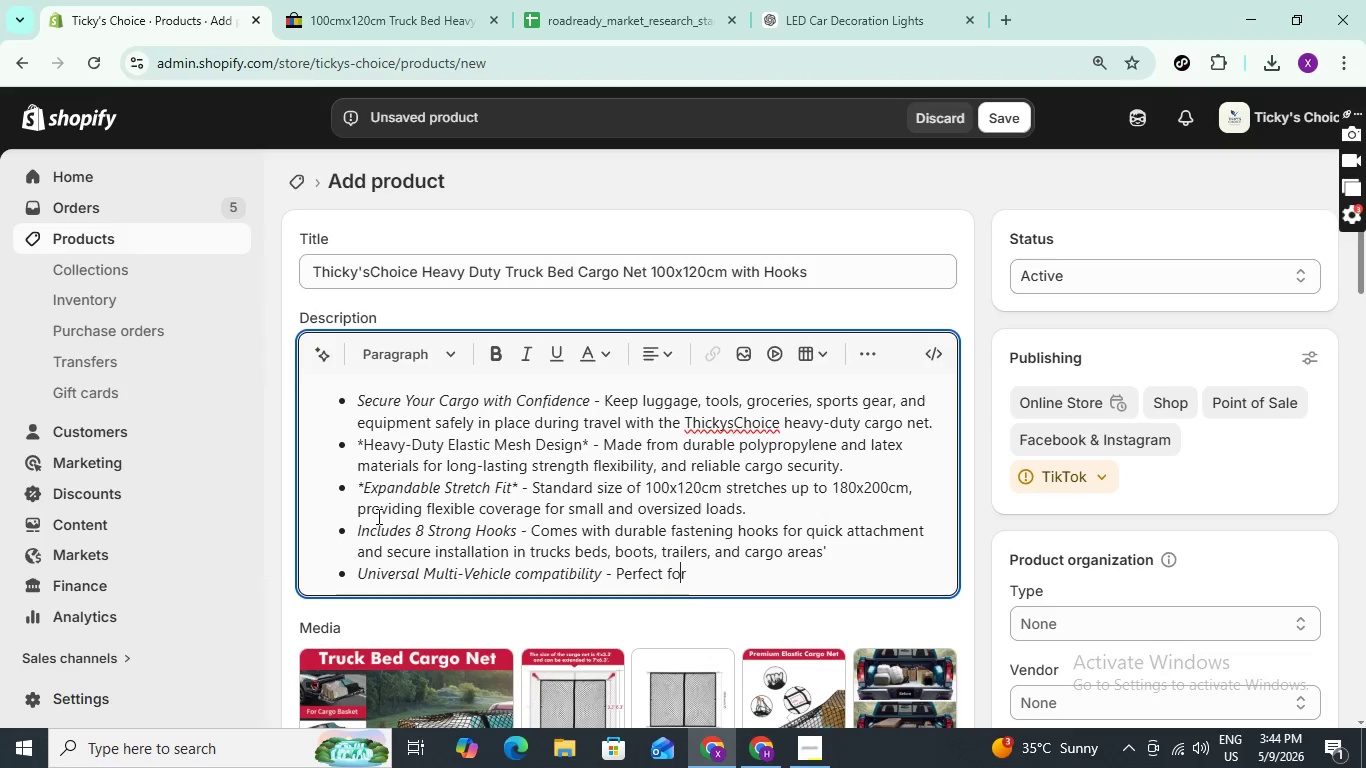 
key(ArrowRight)
 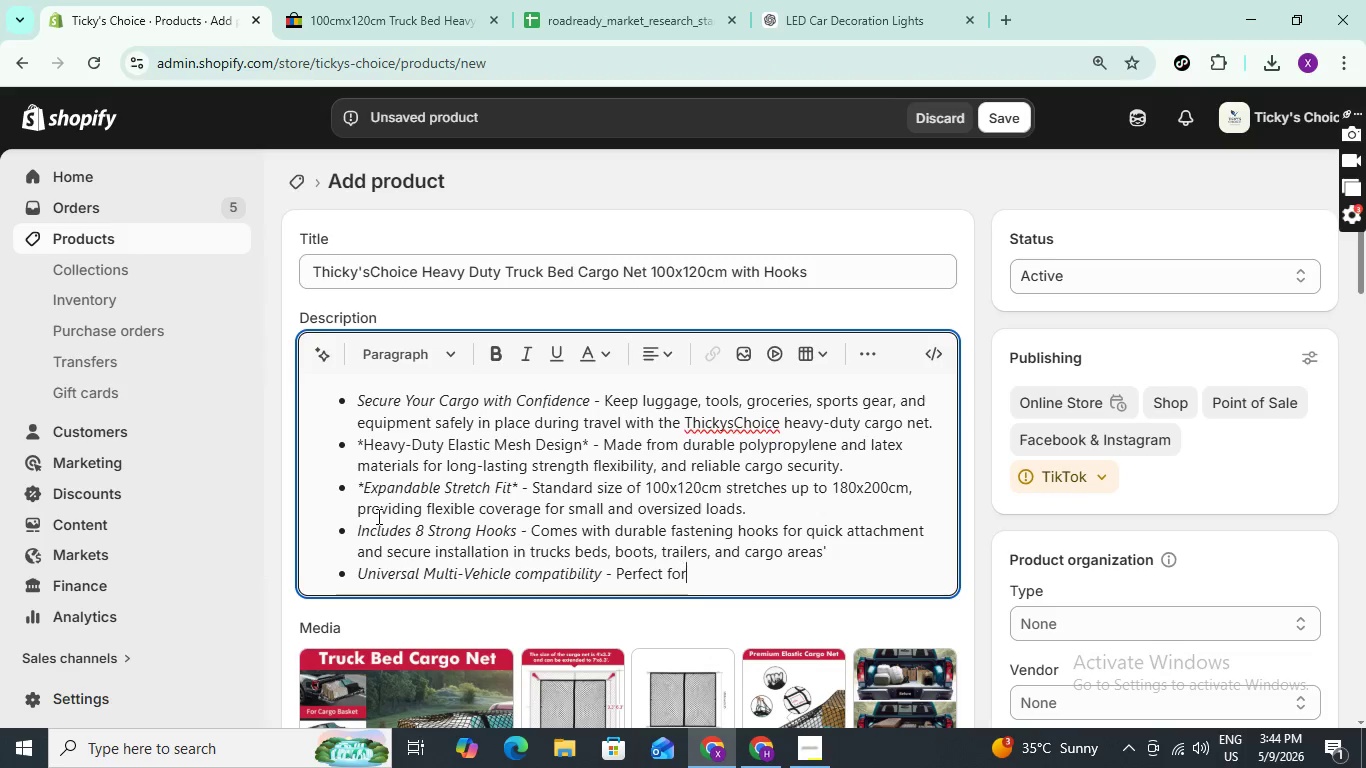 
key(ArrowRight)
 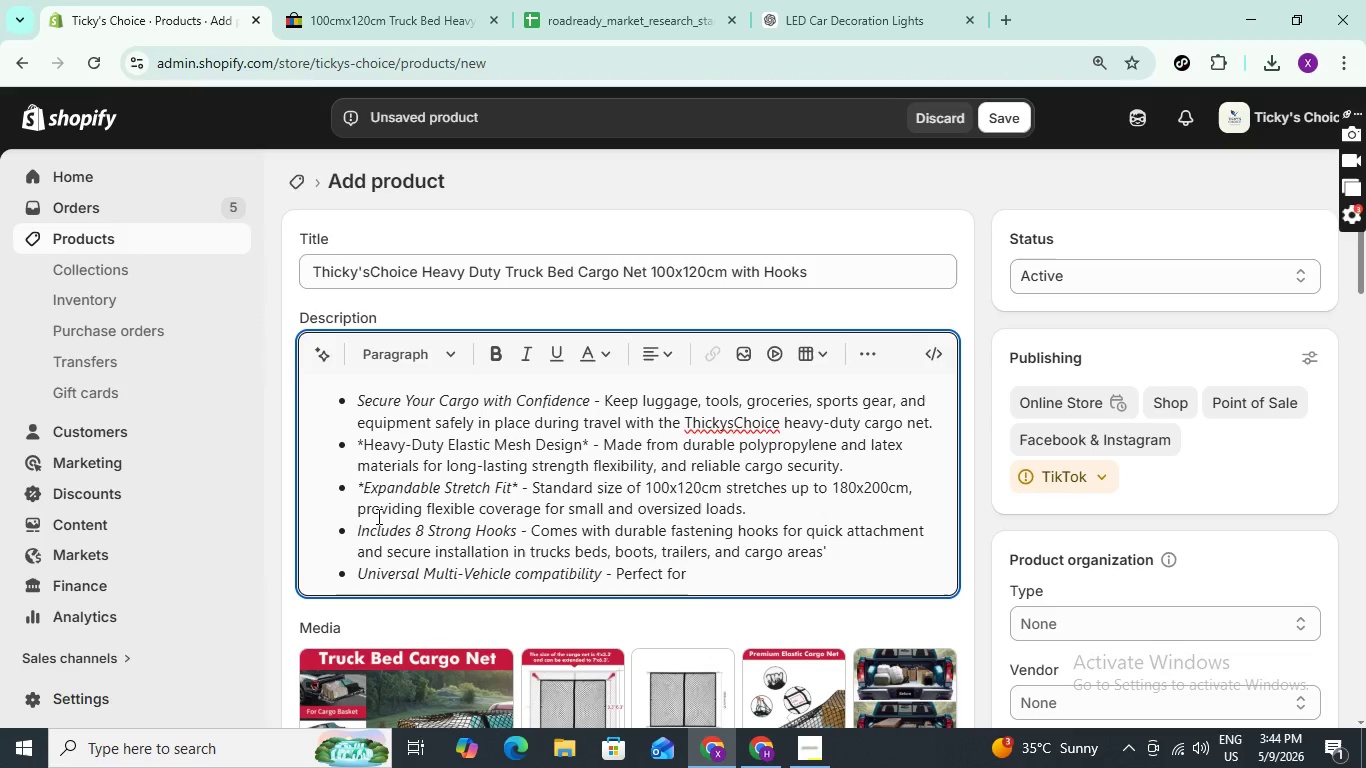 
type( trucks )
key(Backspace)
type(, d)
key(Backspace)
type(suvs)
key(Backspace)
type(s)
key(Backspace)
type(S)
 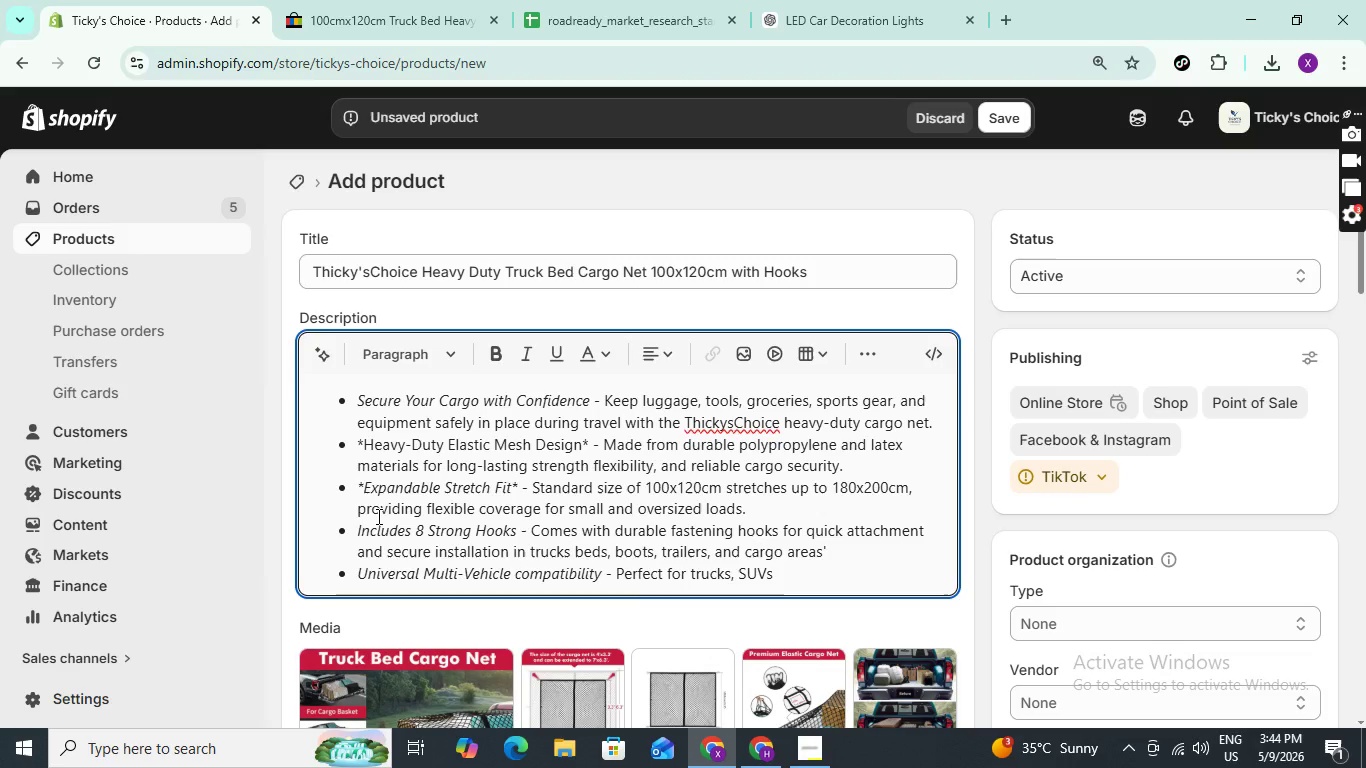 
hold_key(key=CapsLock, duration=4.98)
 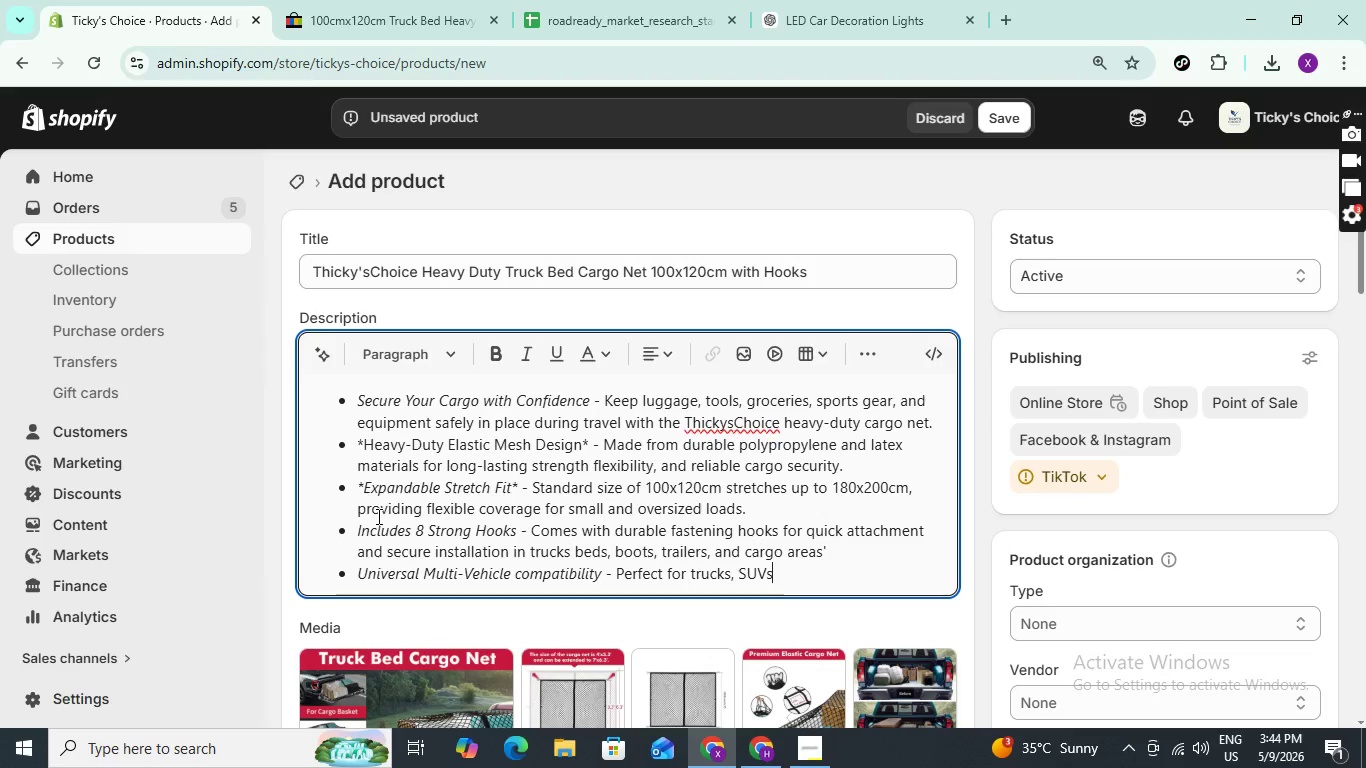 
type(, jeeps,)
 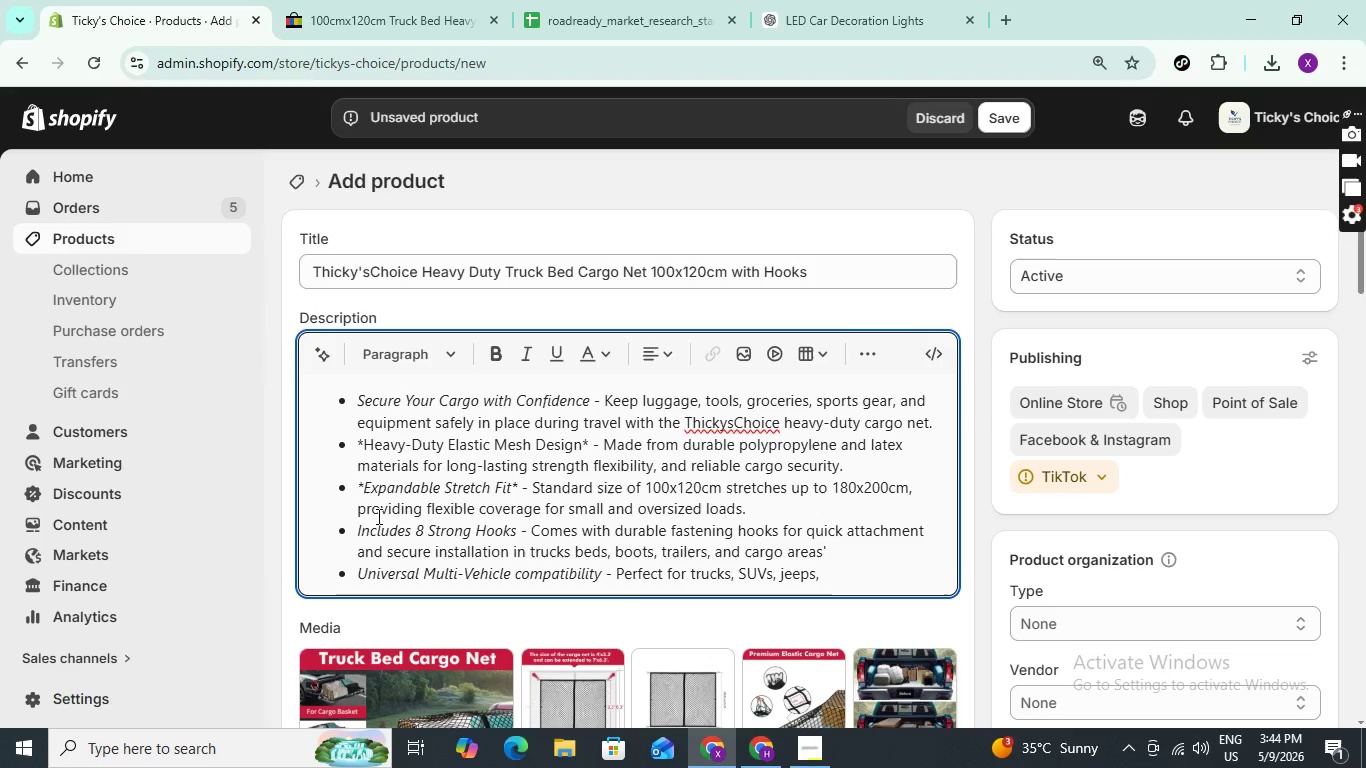 
type( GMC vehicles A)
key(Backspace)
key(Backspace)
type(, ATV/)
 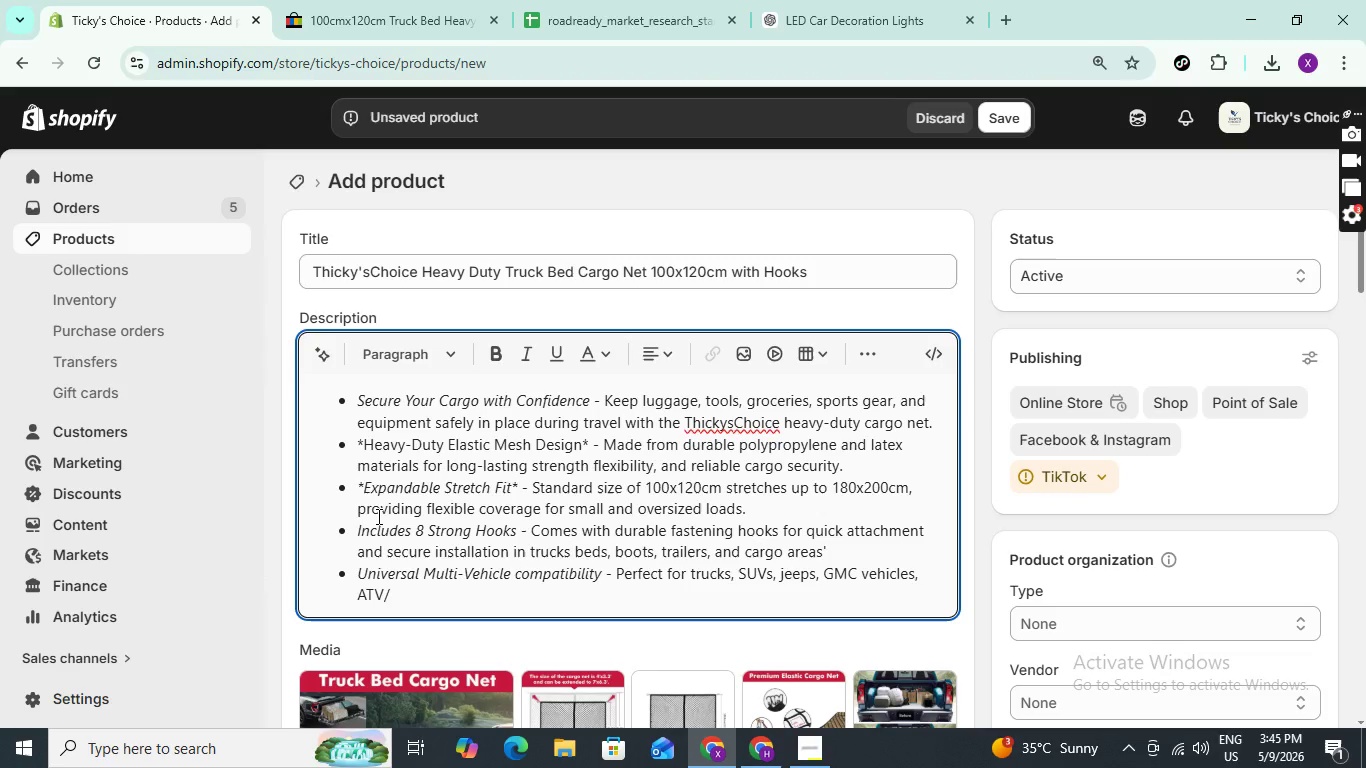 
hold_key(key=ShiftLeft, duration=1.5)
 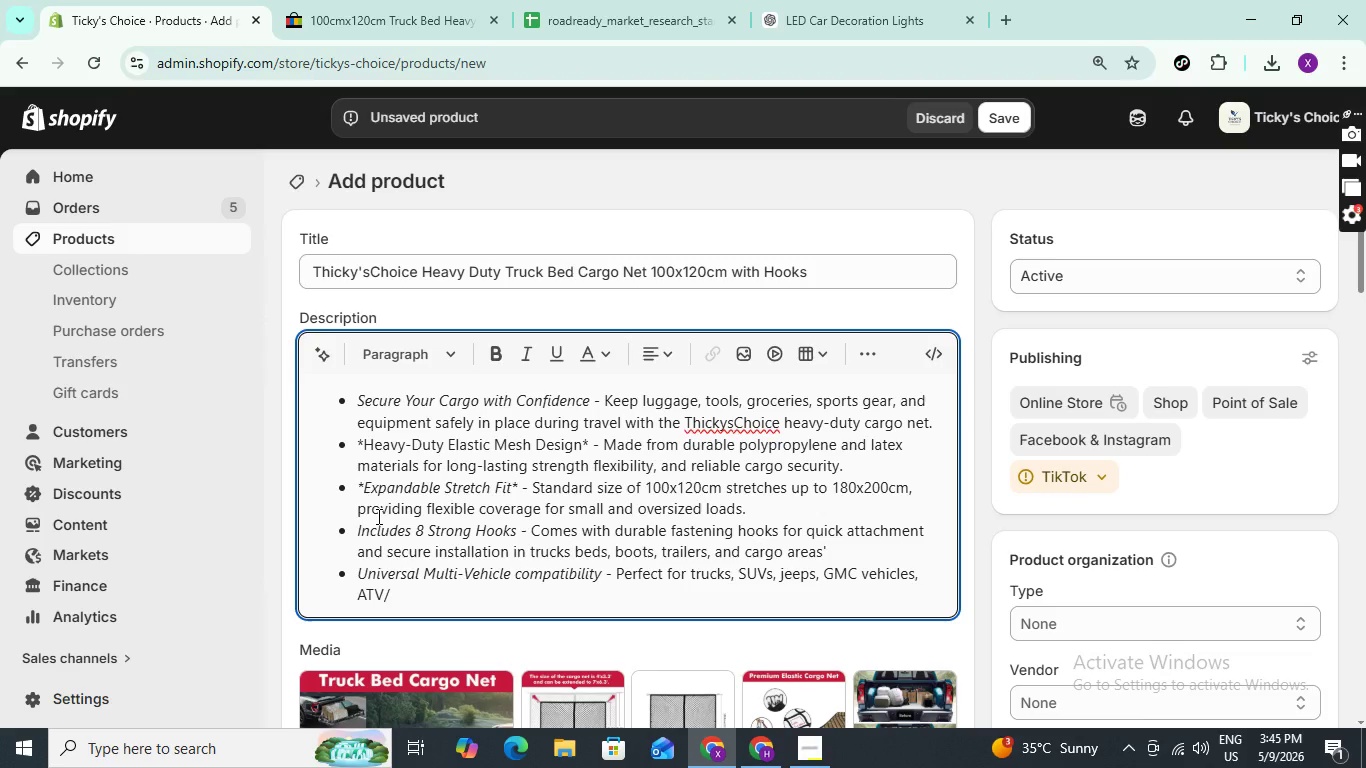 
type(UTV)
 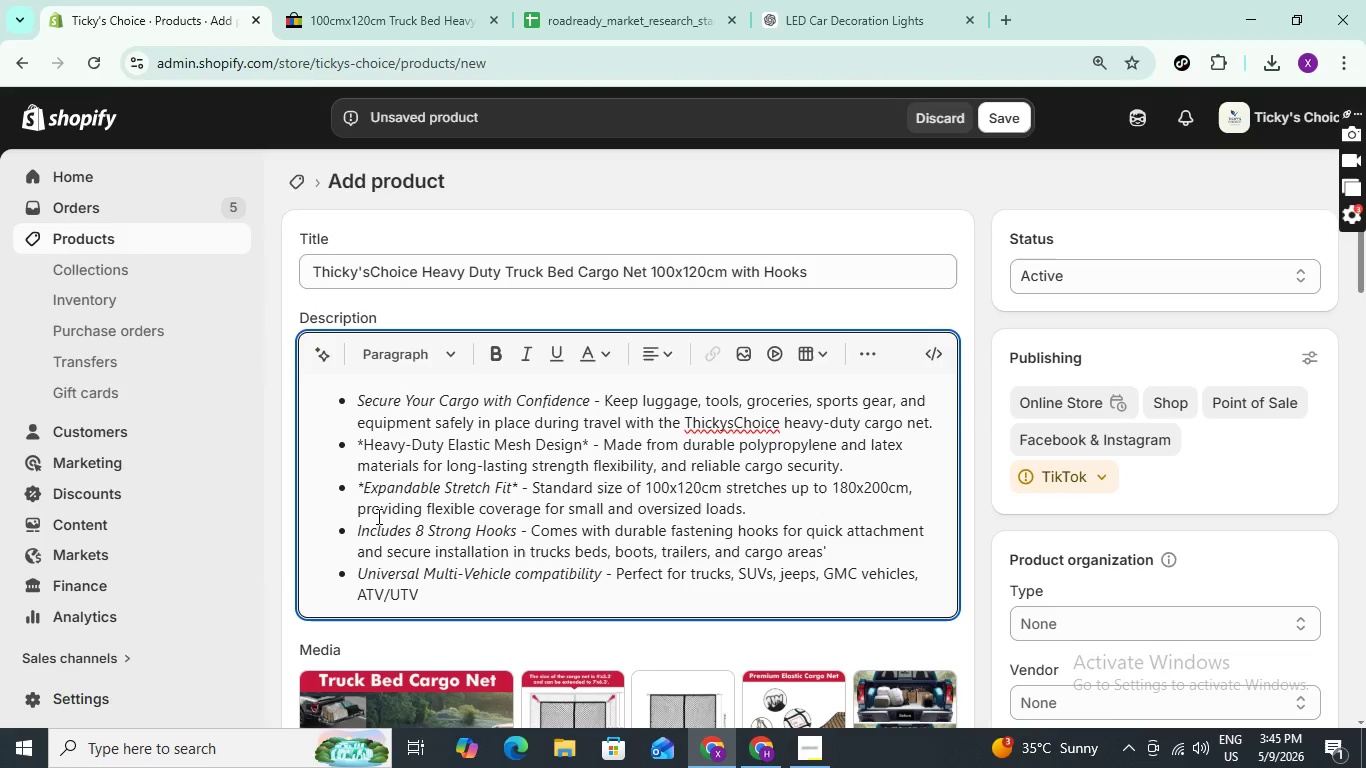 
type(s, n)
key(Backspace)
type(boats, trailers, and more.)
 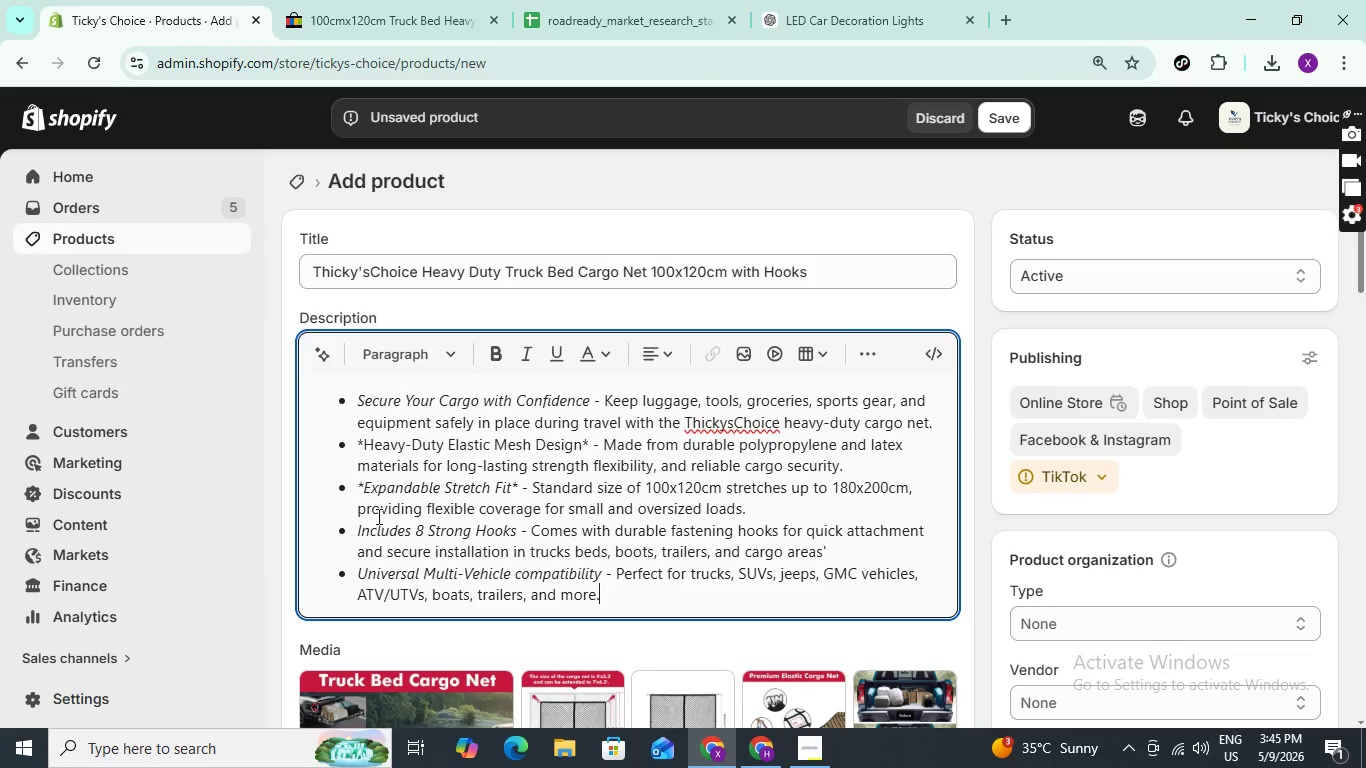 
key(Enter)
 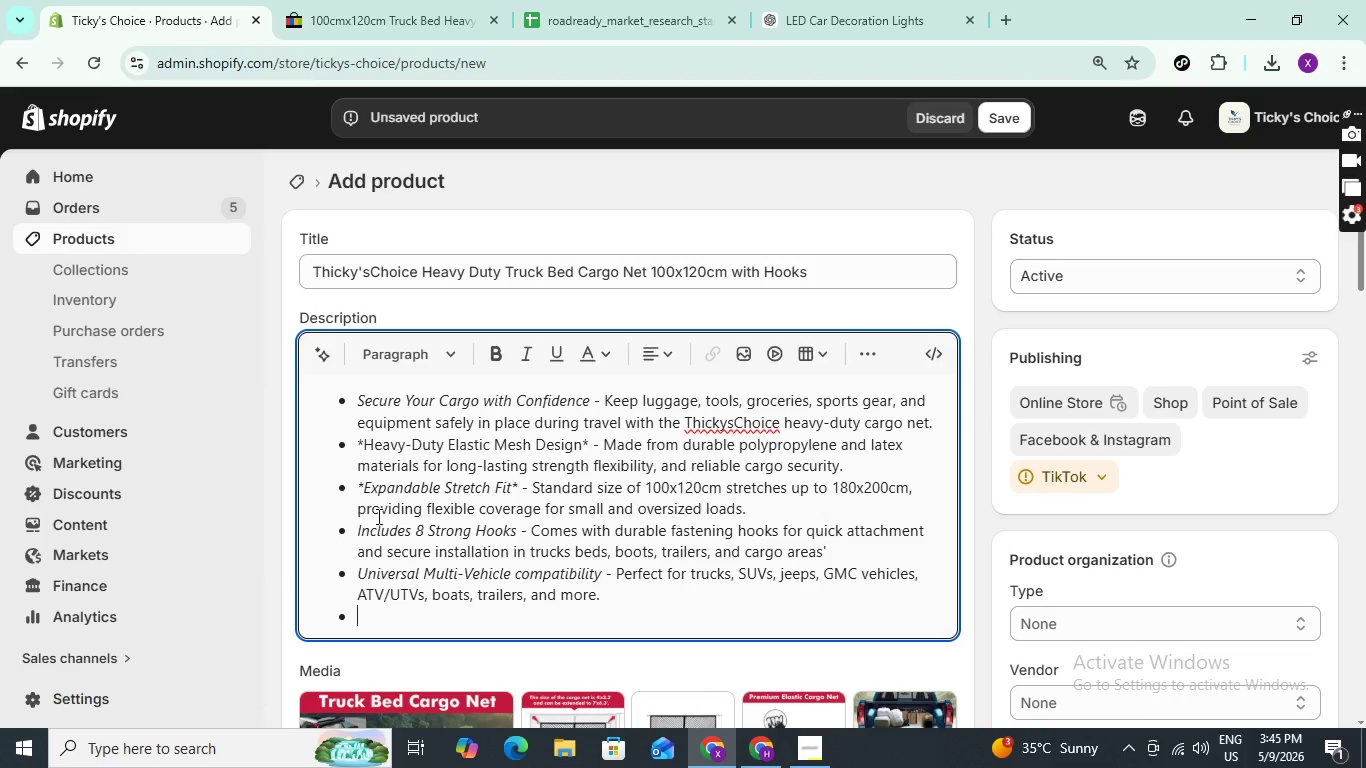 
type(*Quick & EasyInstallation*-)
 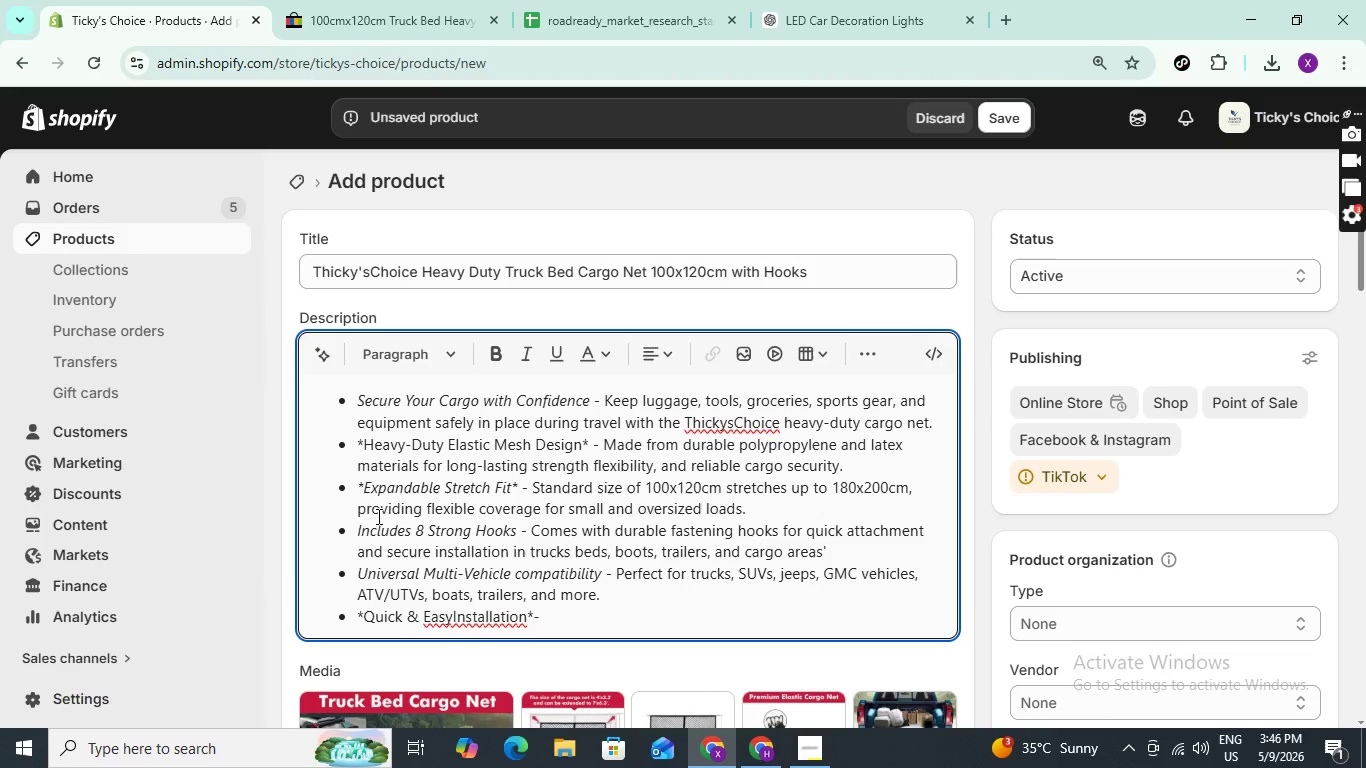 
key(ArrowLeft)
 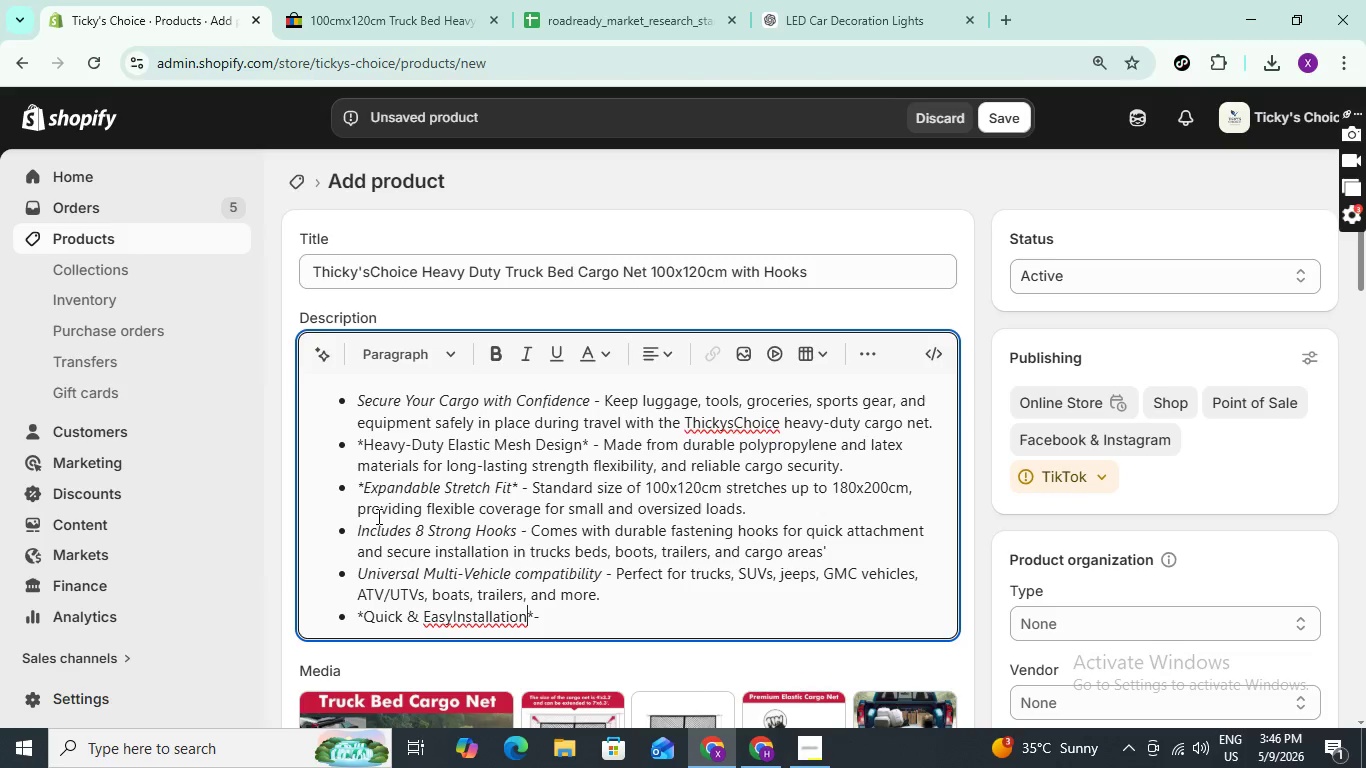 
key(ArrowLeft)
 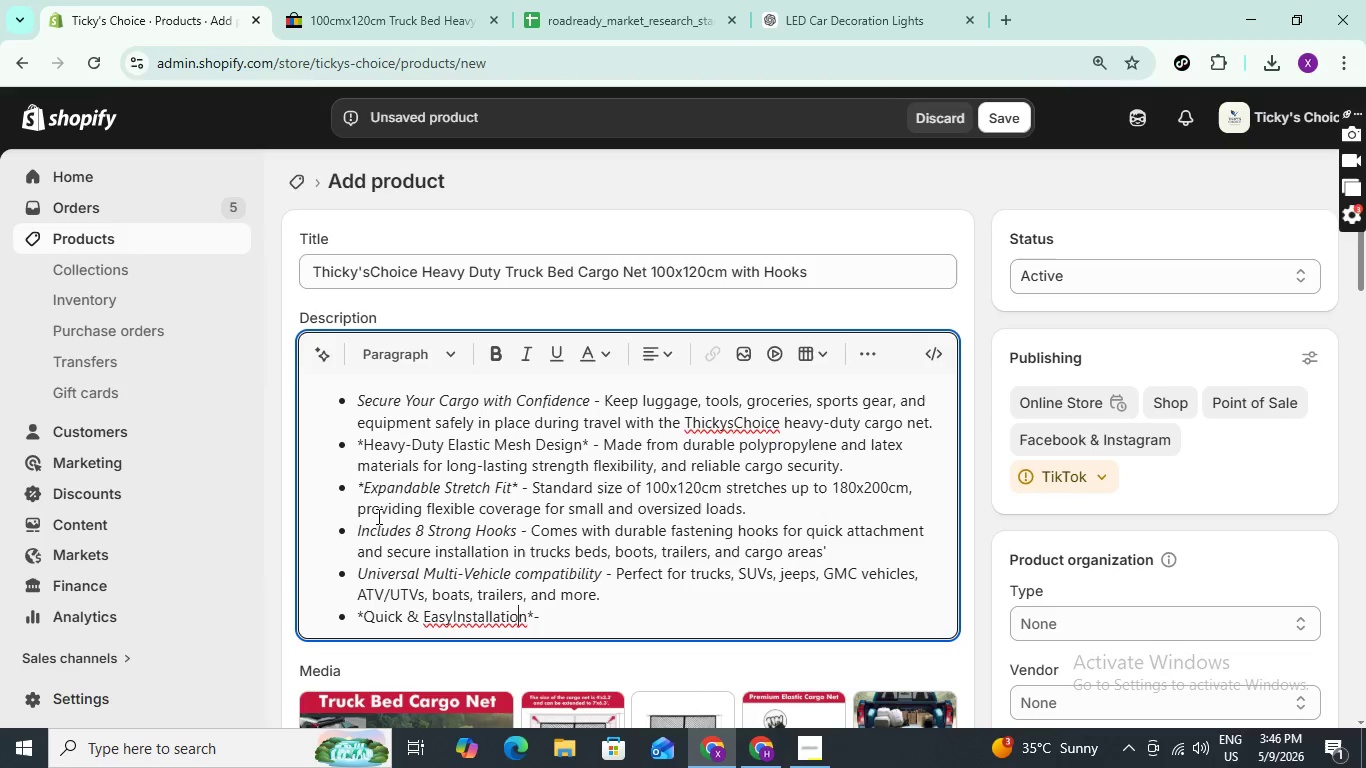 
key(ArrowLeft)
 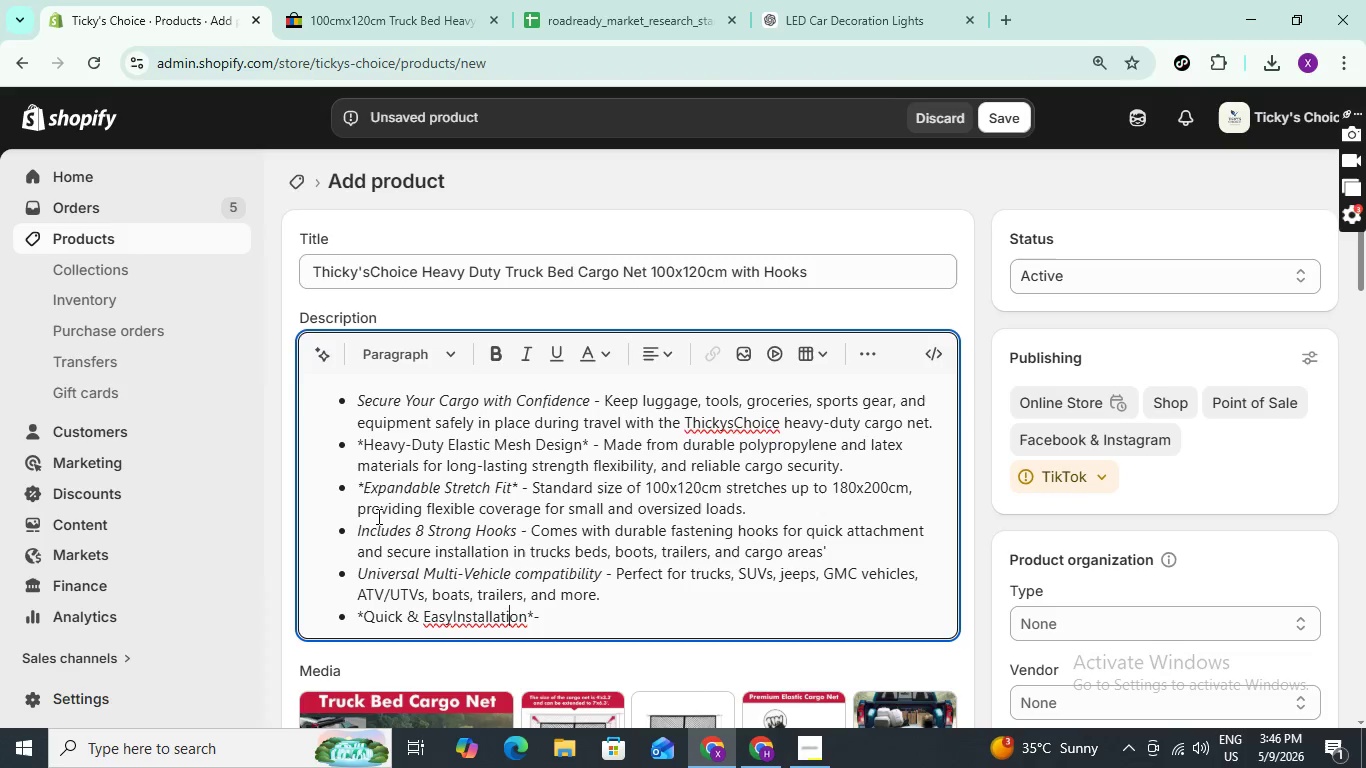 
hold_key(key=ArrowLeft, duration=0.75)
 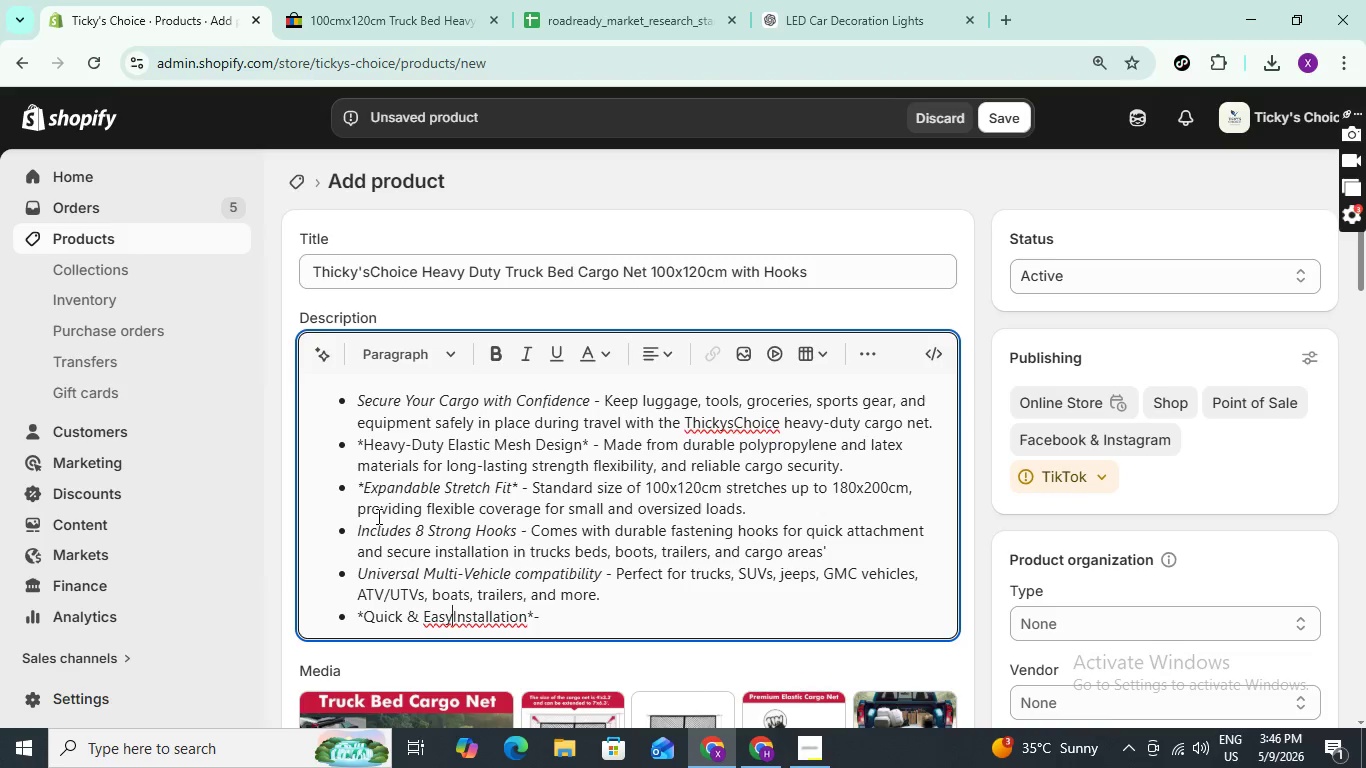 
key(ArrowLeft)
 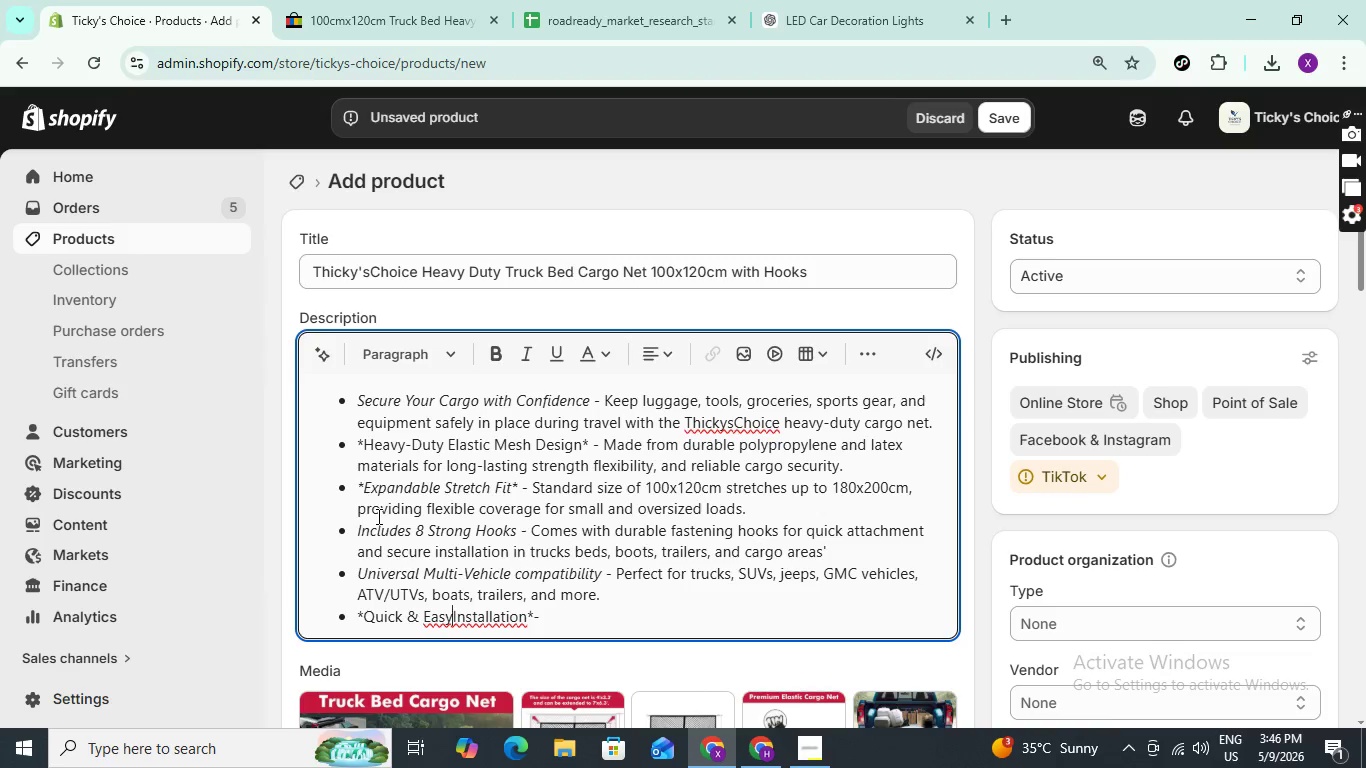 
key(Space)
 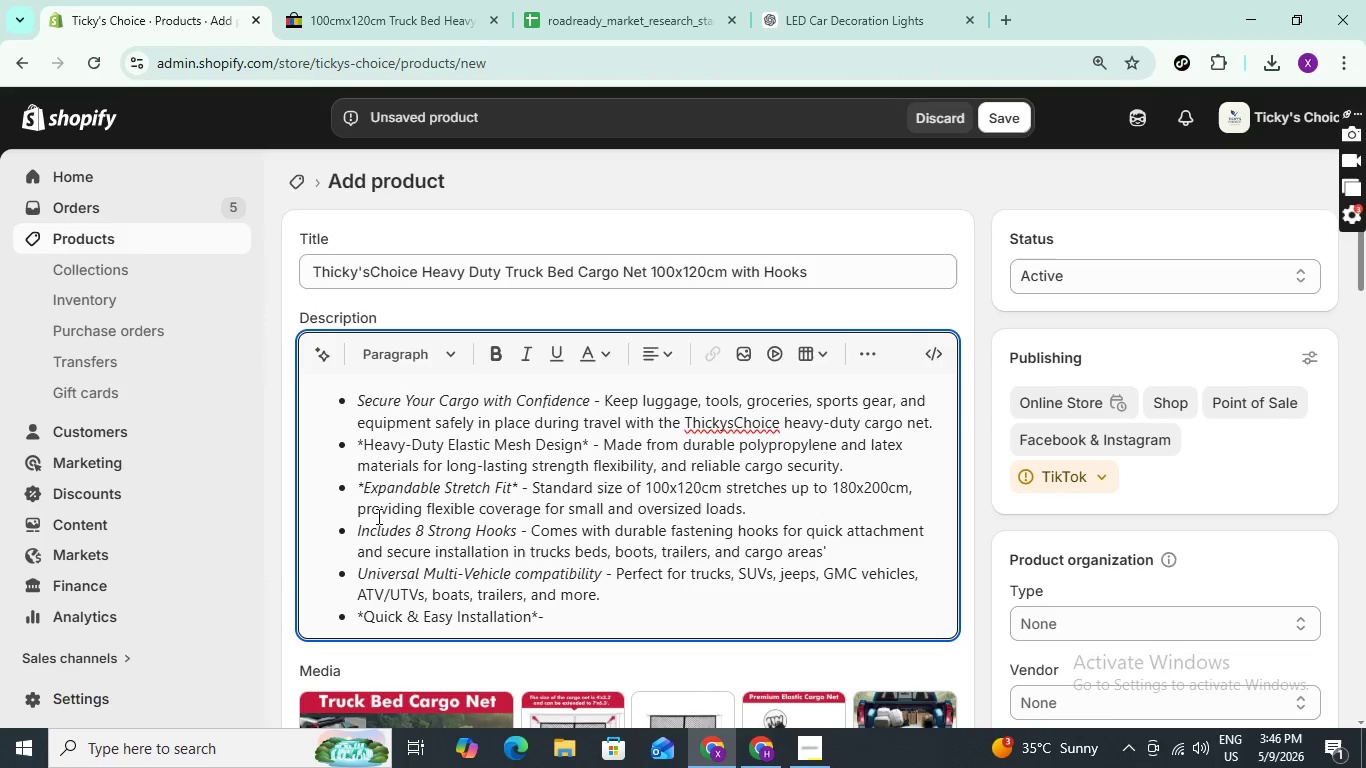 
hold_key(key=ArrowRight, duration=0.8)
 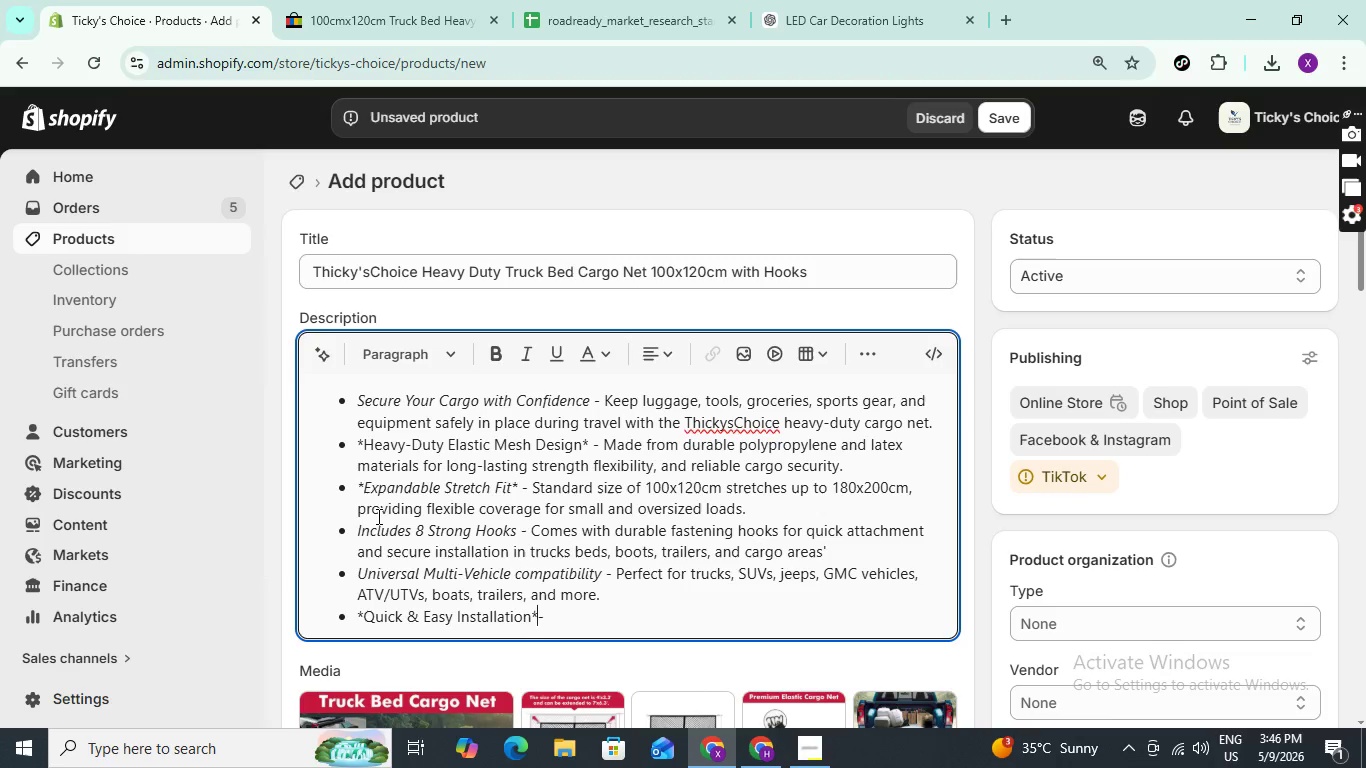 
key(ArrowRight)
 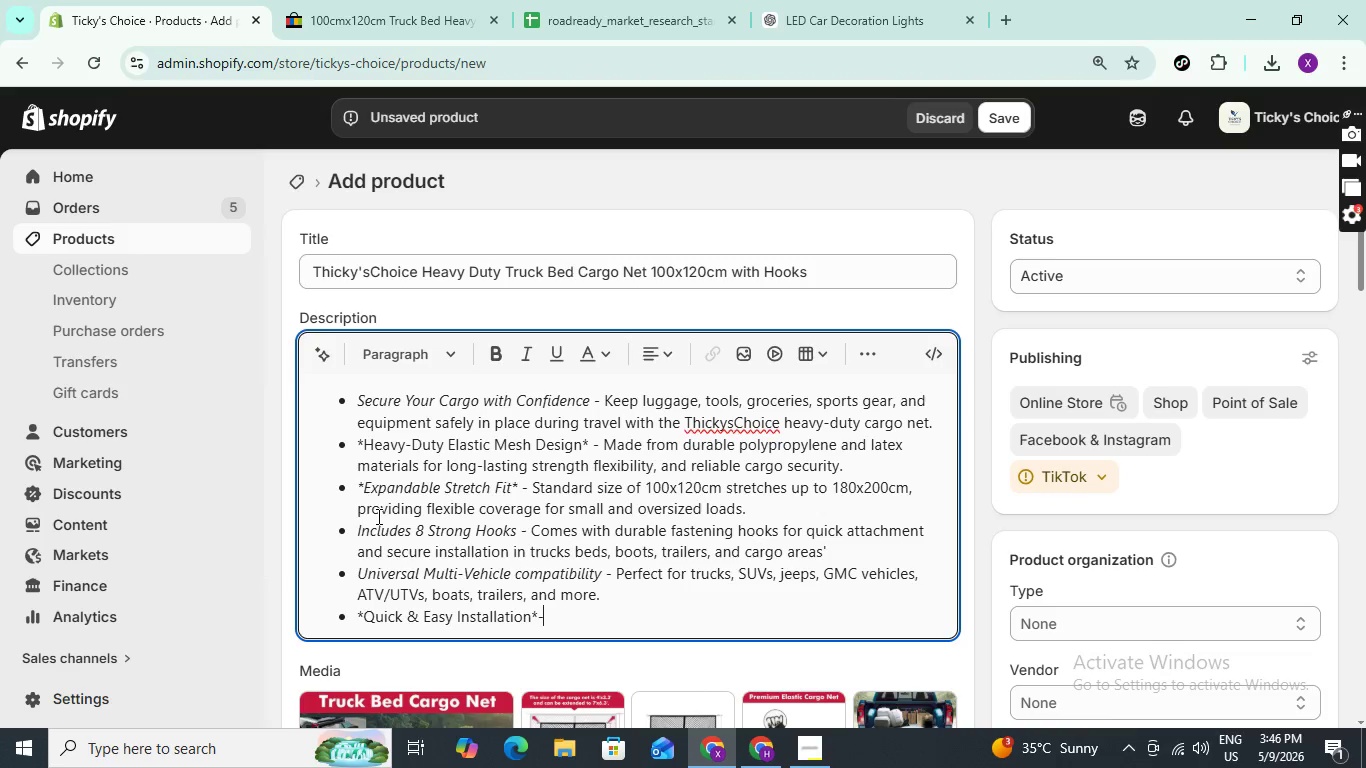 
key(ArrowRight)
 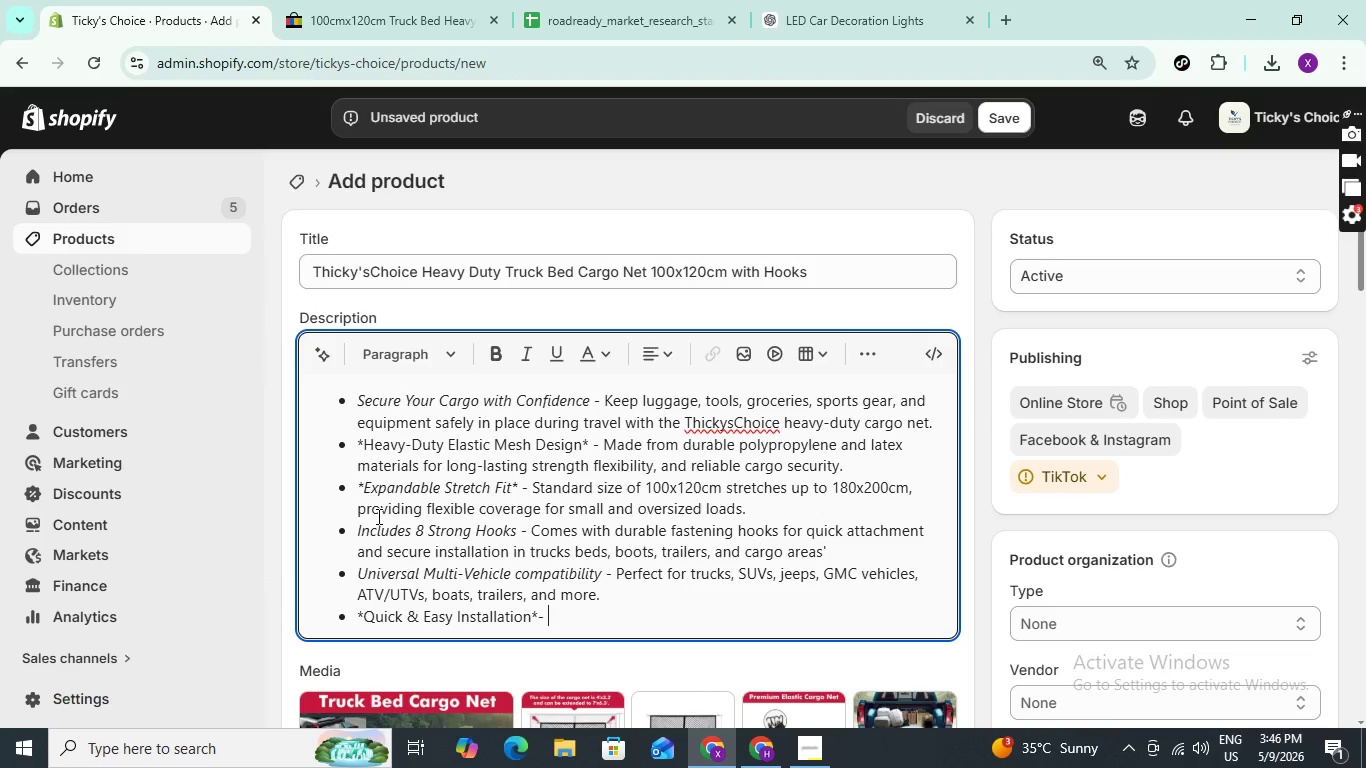 
key(ArrowRight)
 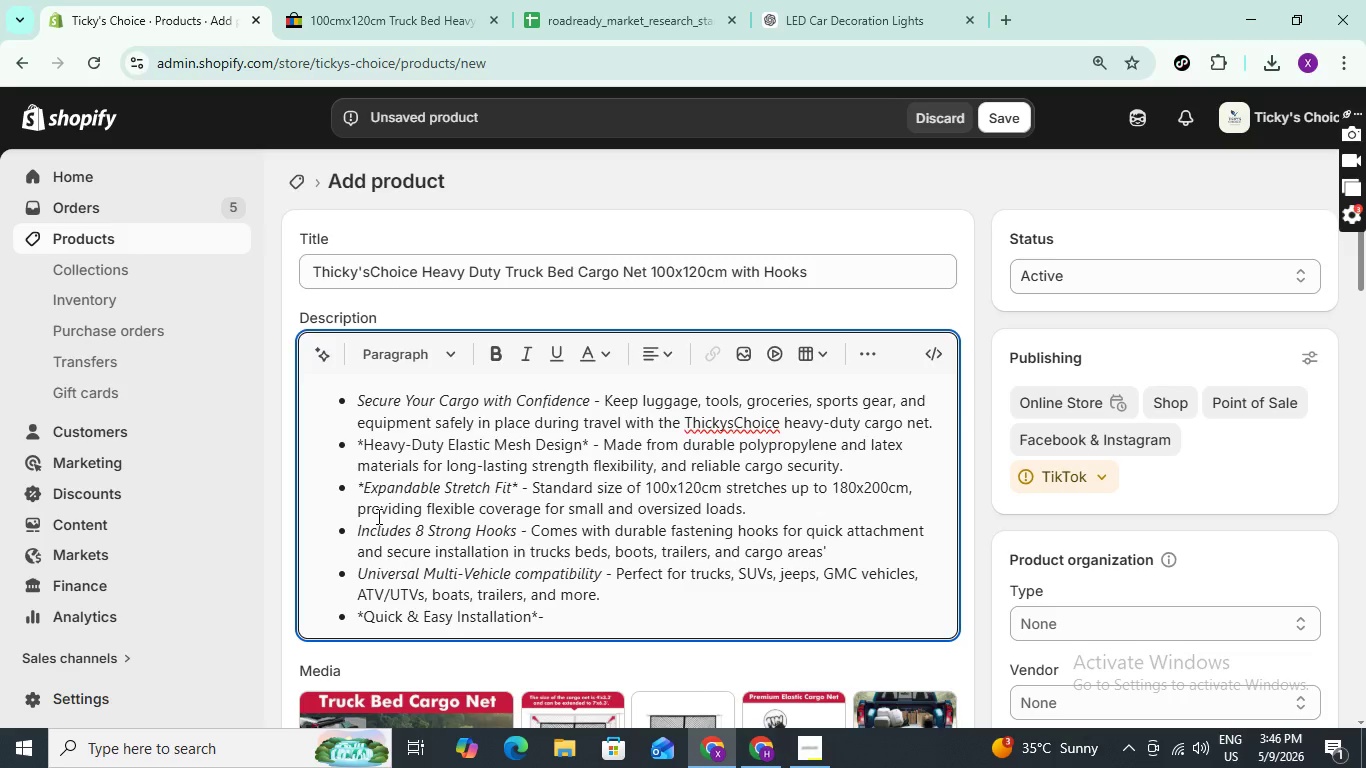 
type(hook-and-)
 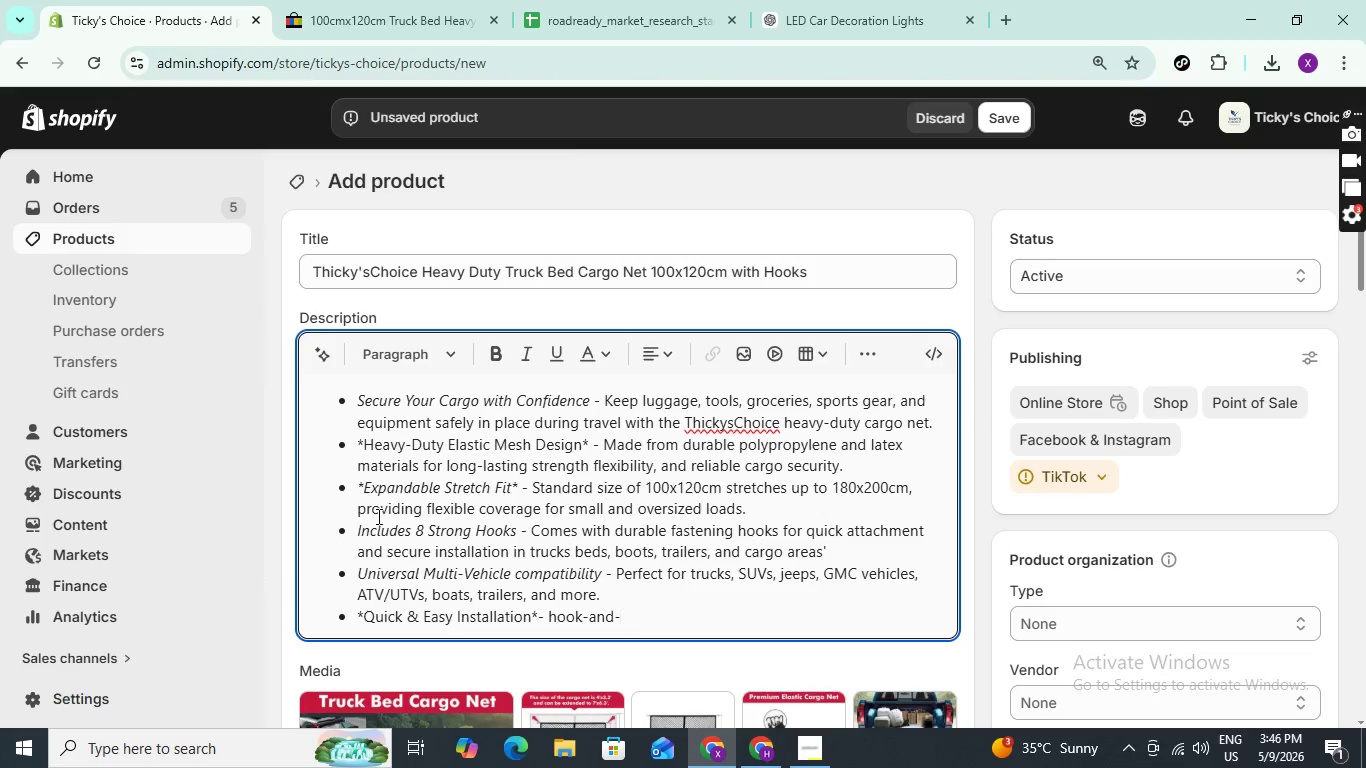 
type(loop fastening system allows fast setup )
 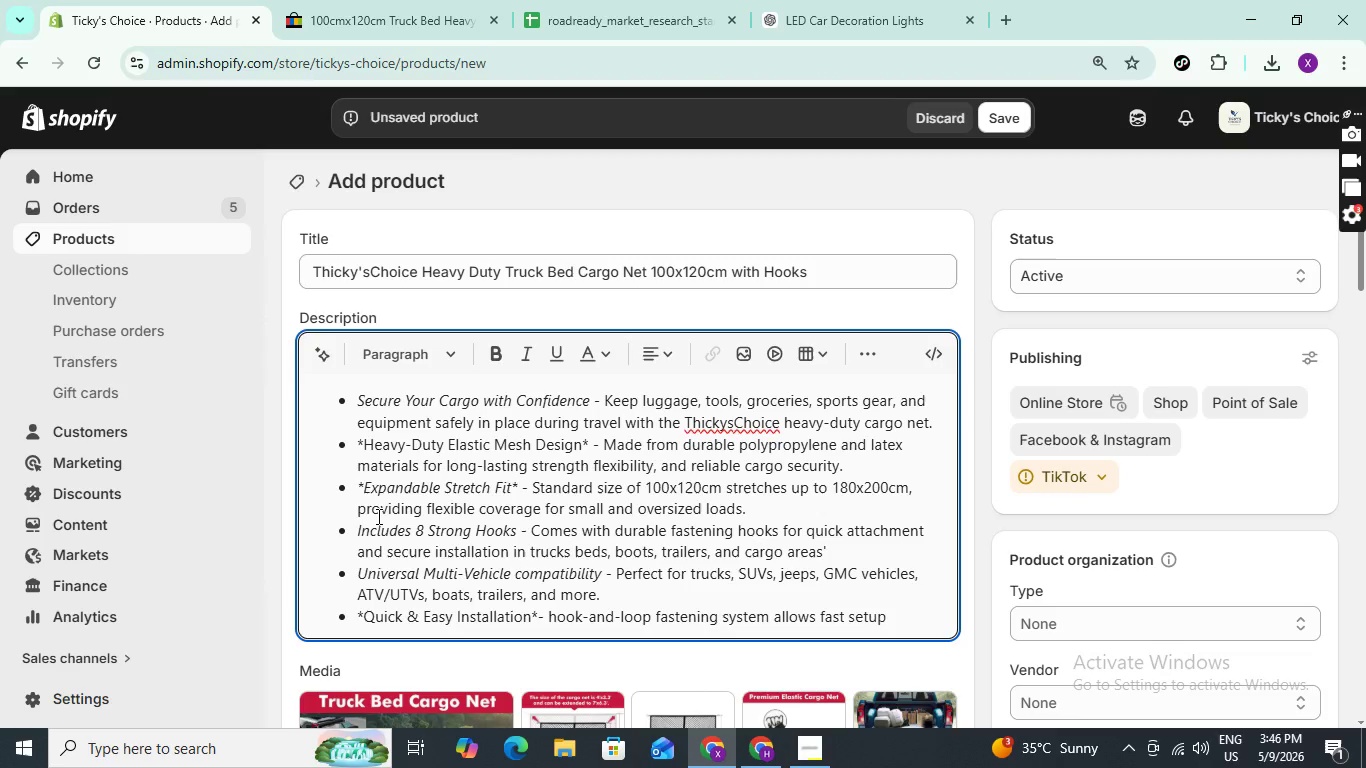 
wait(5.06)
 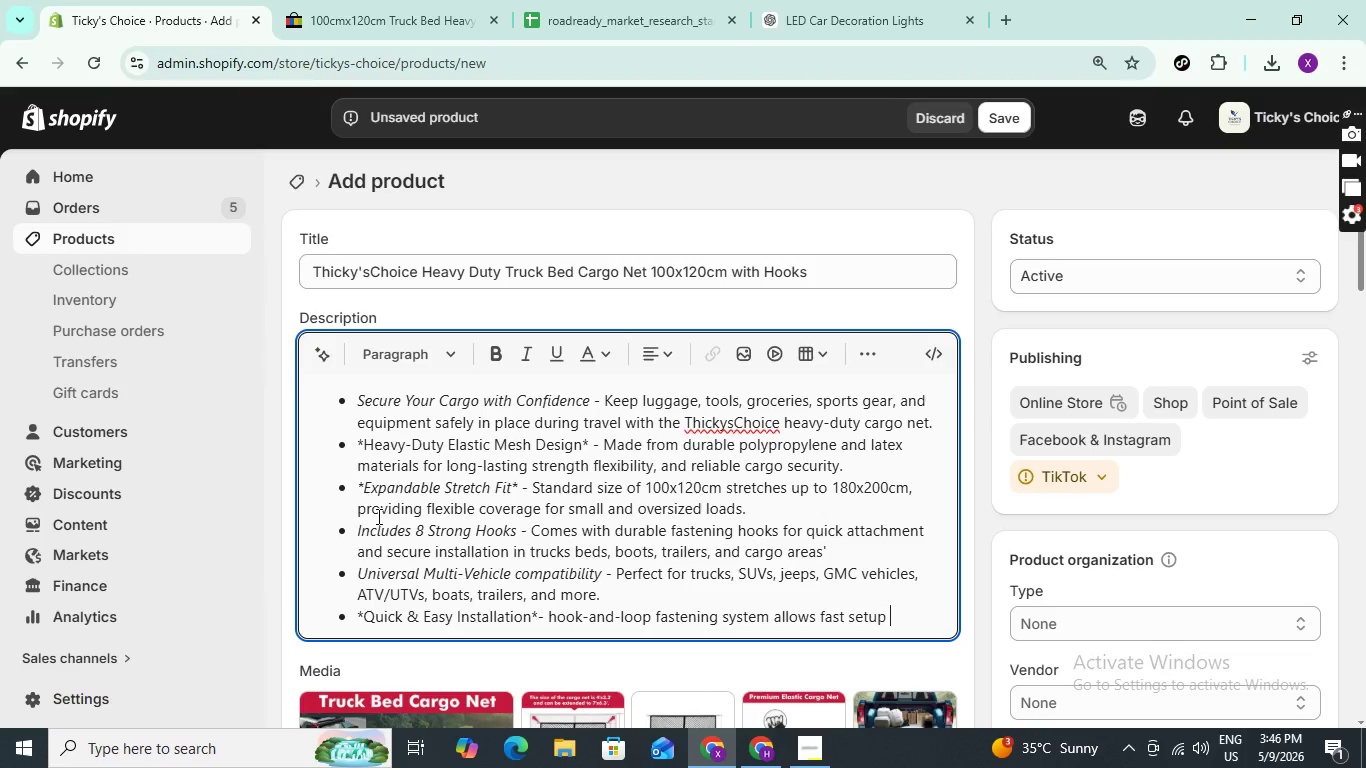 
type(and )
 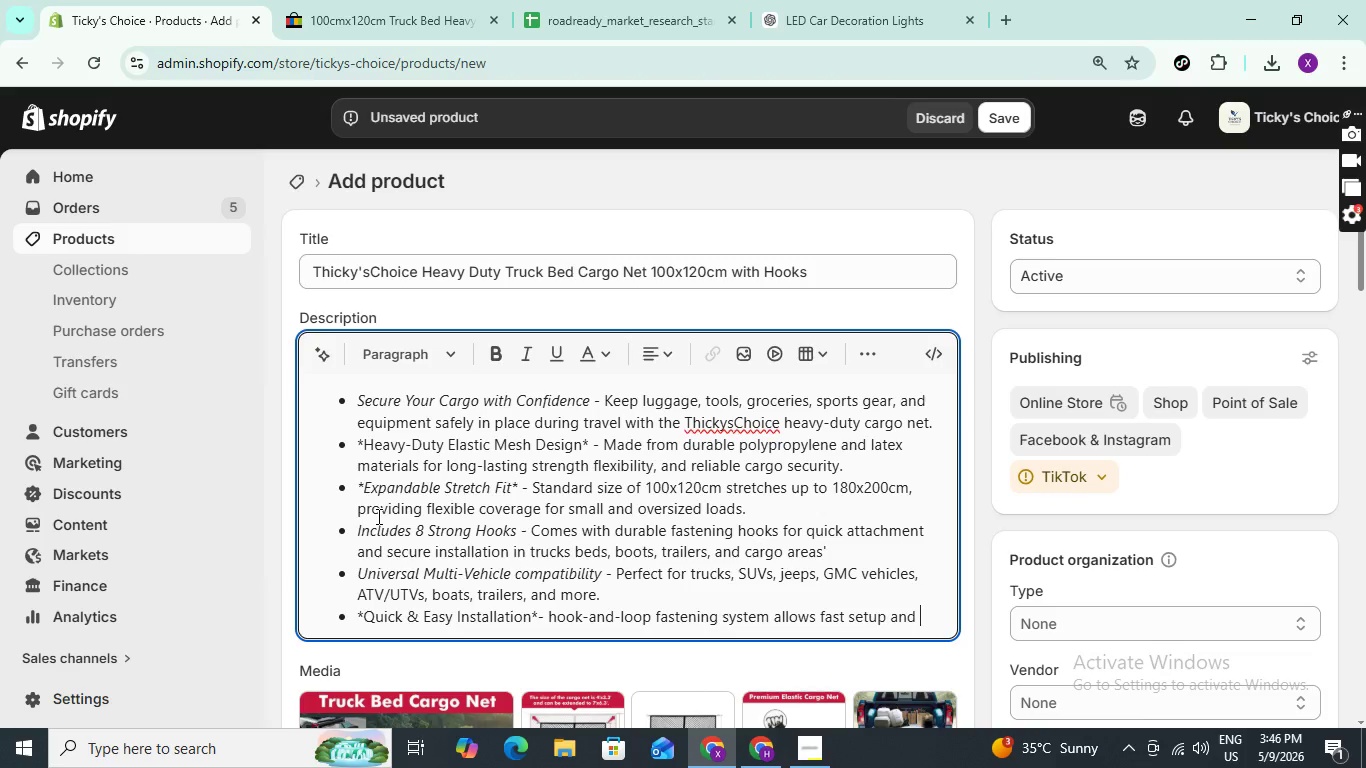 
type(removal withi)
key(Backspace)
type(out the need for tools')
key(Backspace)
type(.)
 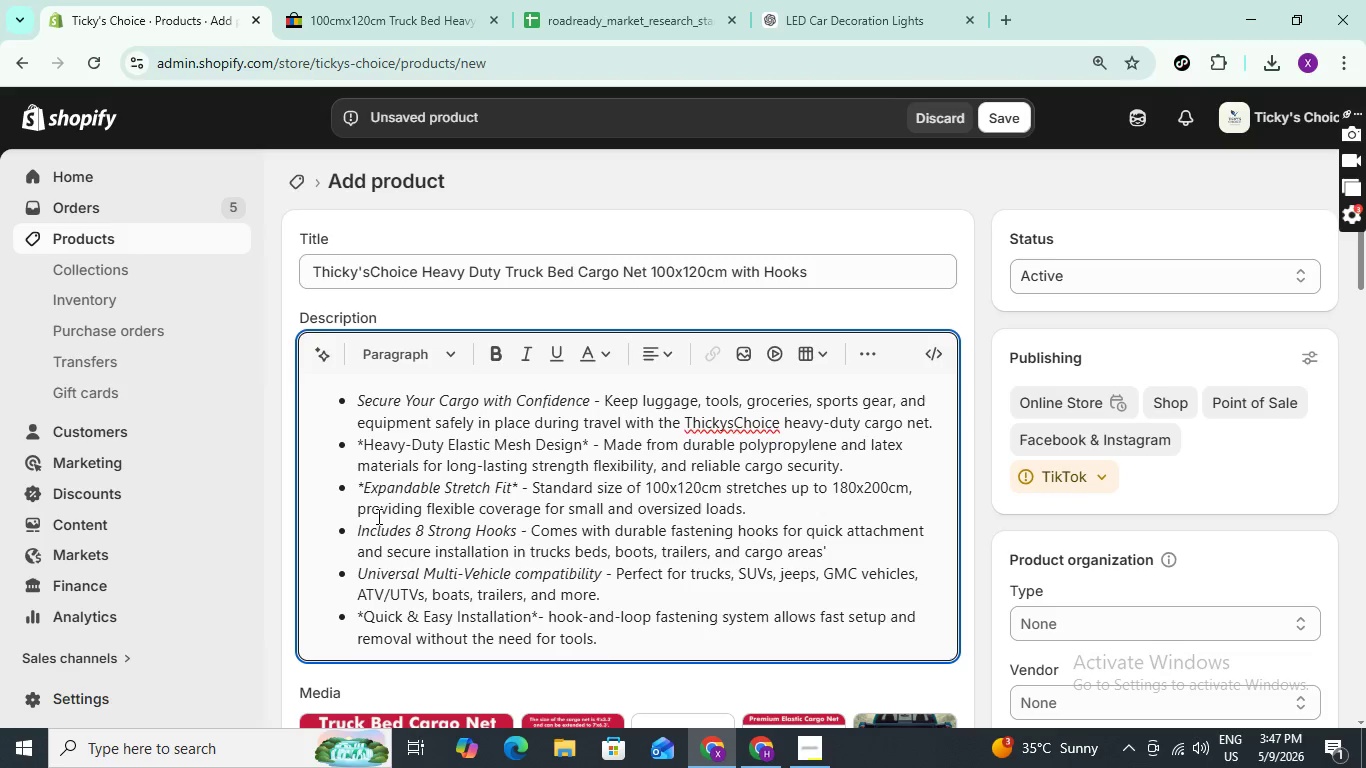 
key(Enter)
 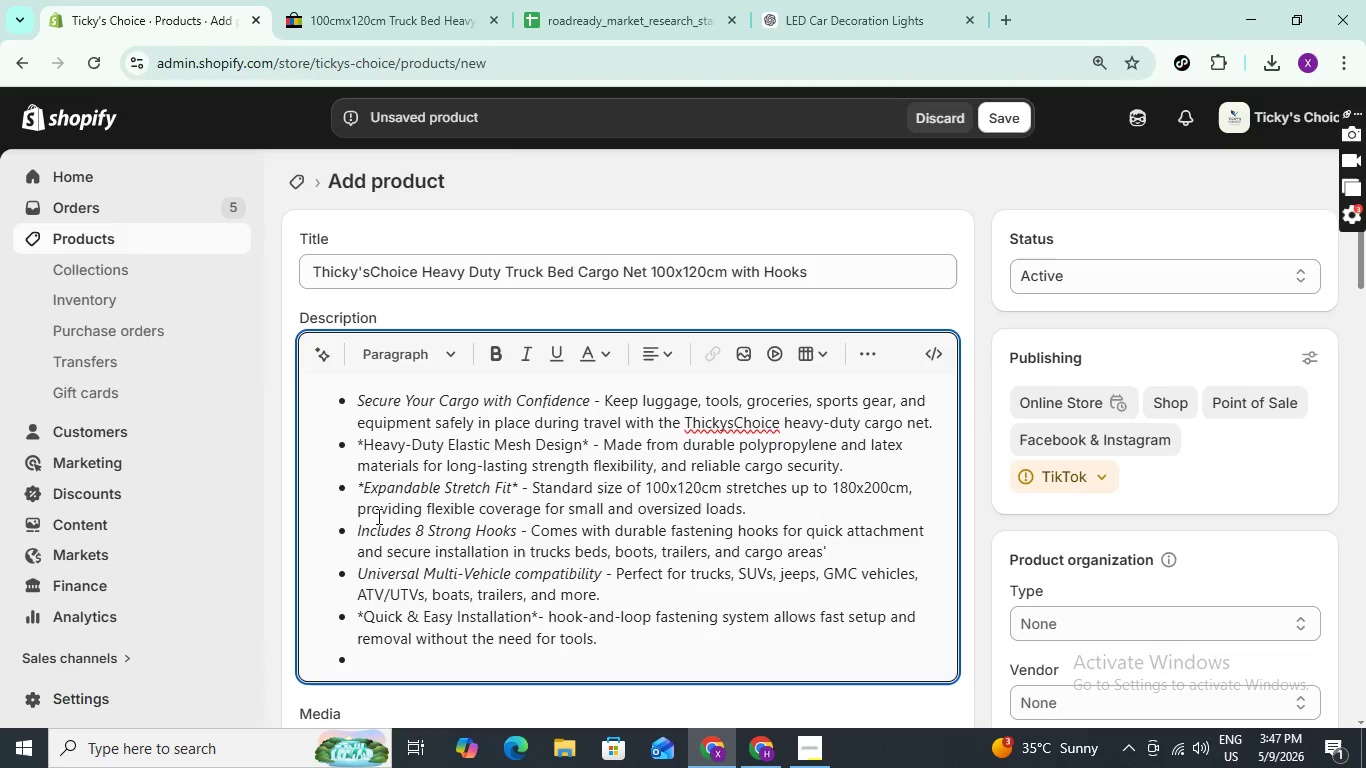 
wait(11.59)
 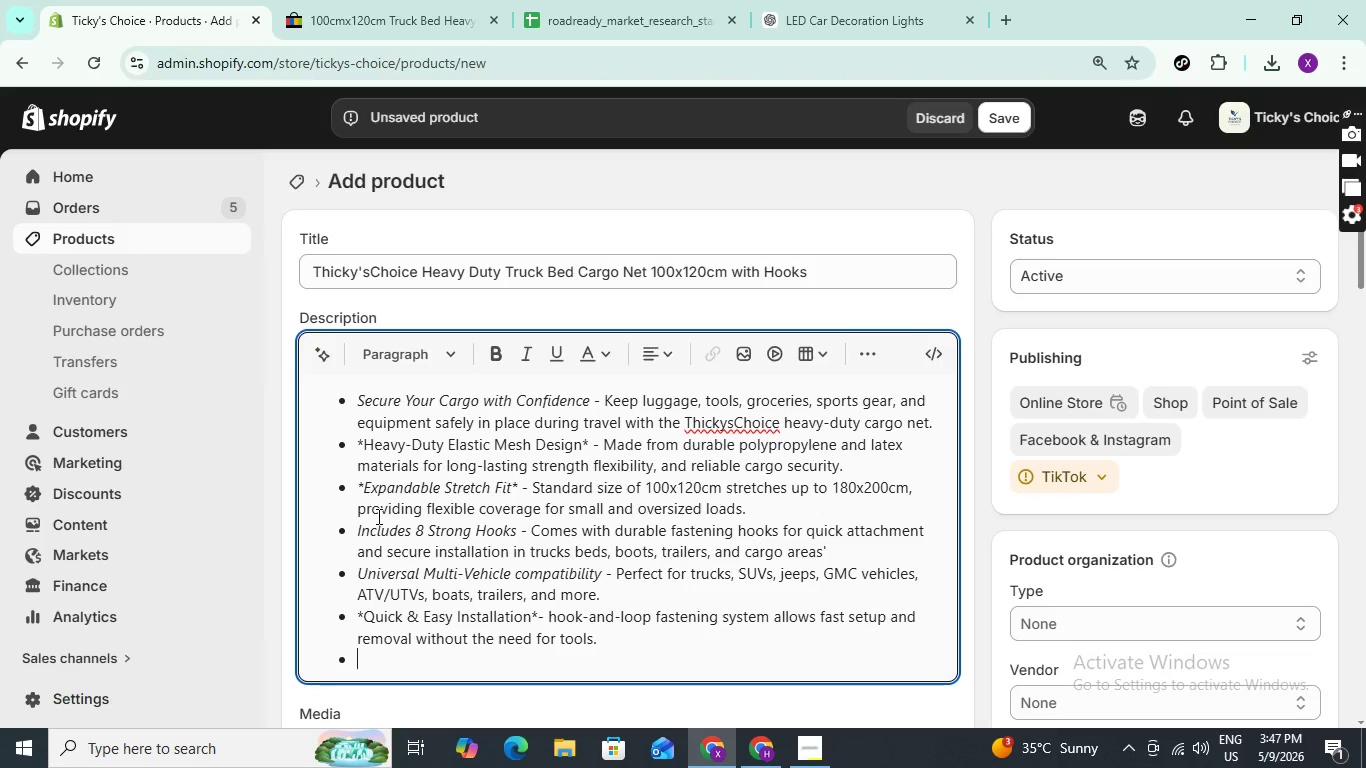 
type(*Prevents Cargo Move)
 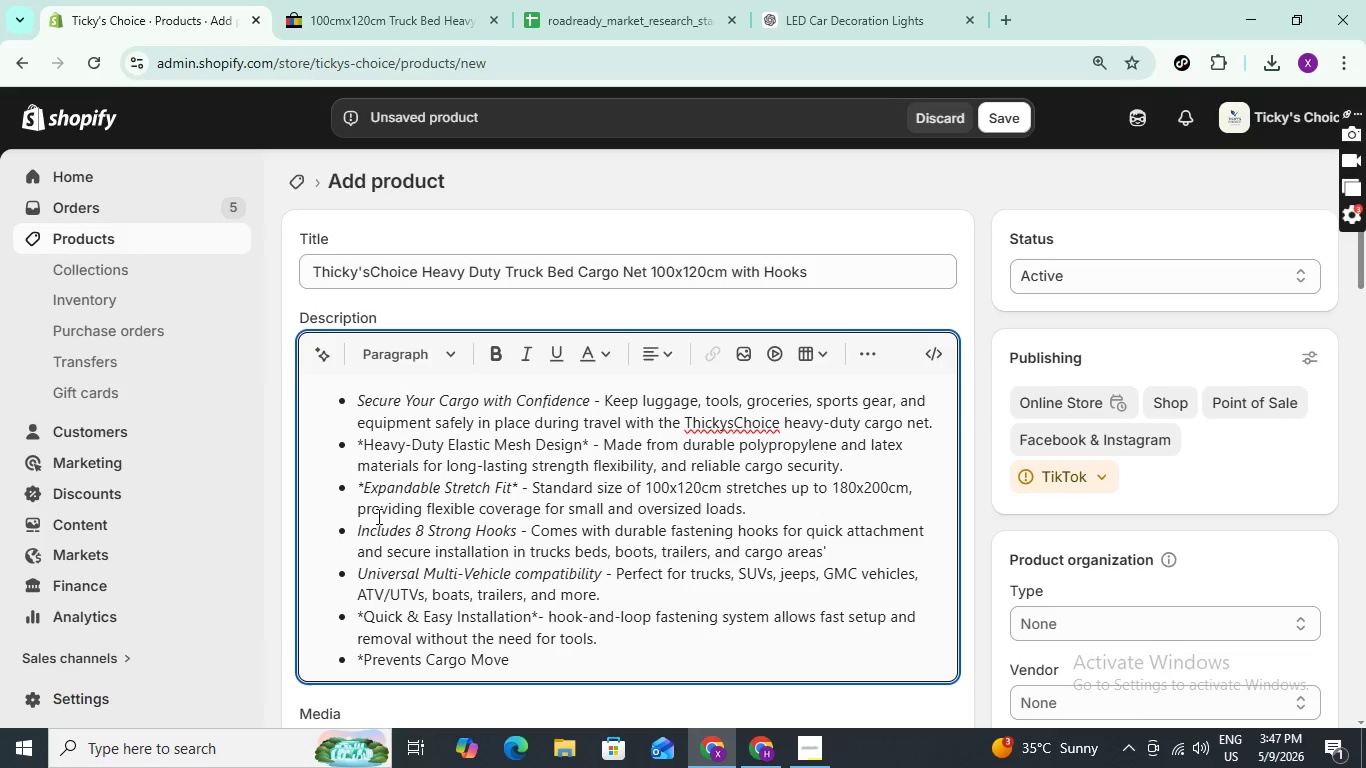 
type(ment* - Helps reduce shifting )
 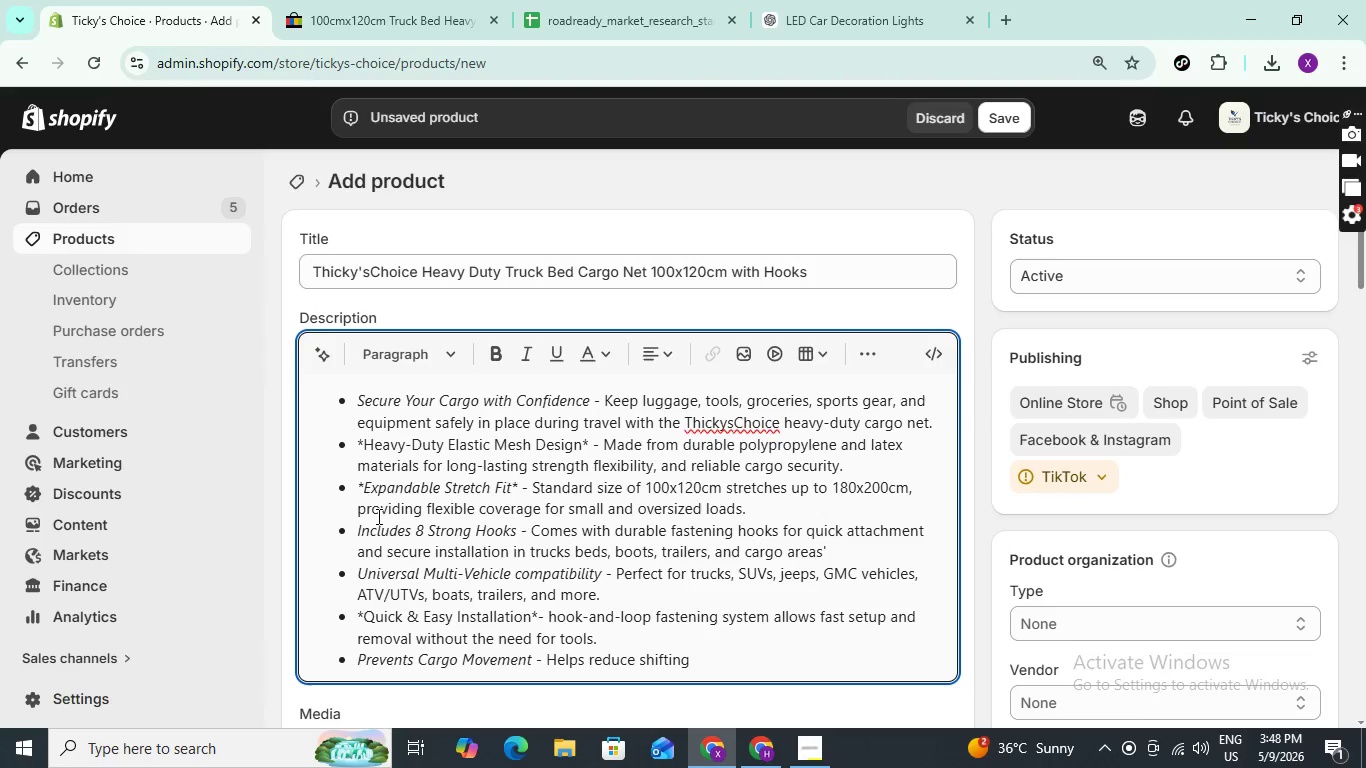 
key(Backspace)
type(, sliding, anf)
key(Backspace)
type(d fallim)
key(Backspace)
type(ng items while driving)
 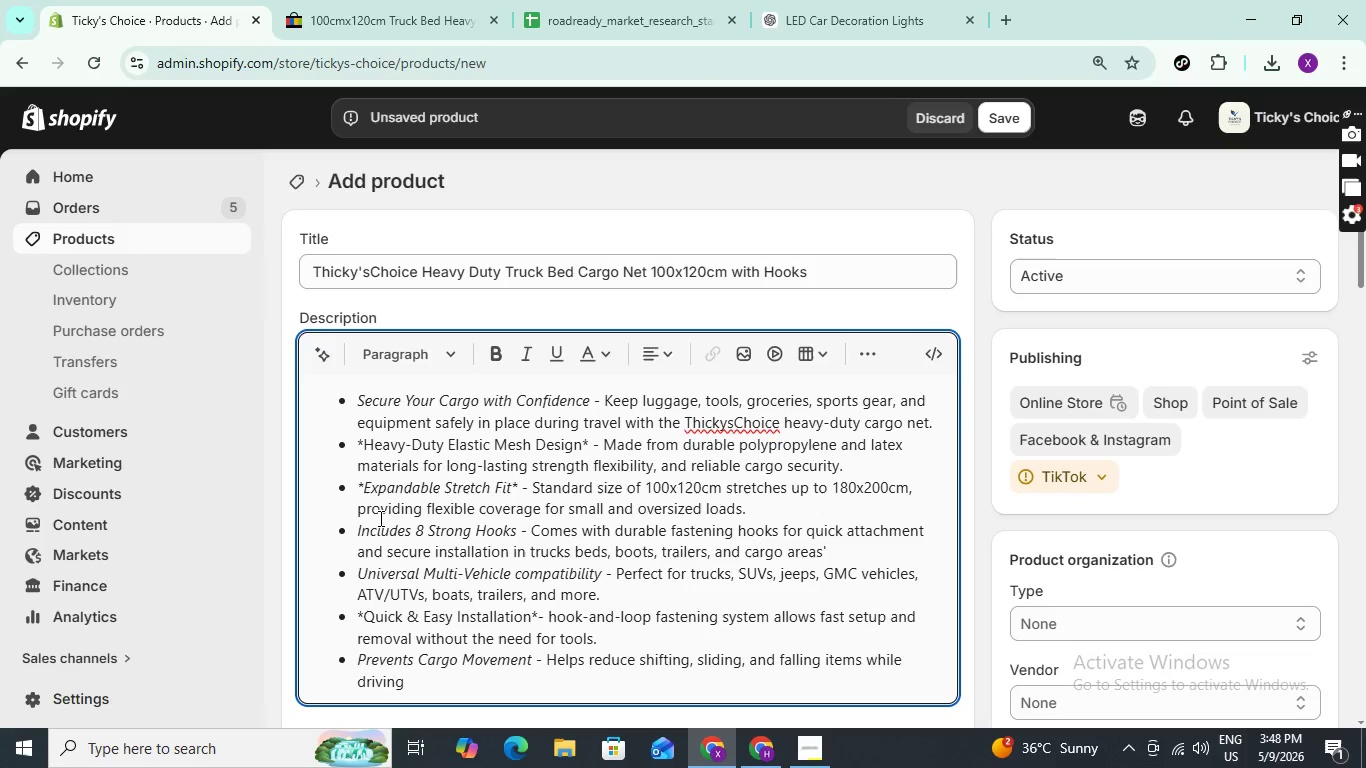 
key(Backspace)
type(g, improving safety and organization.)
 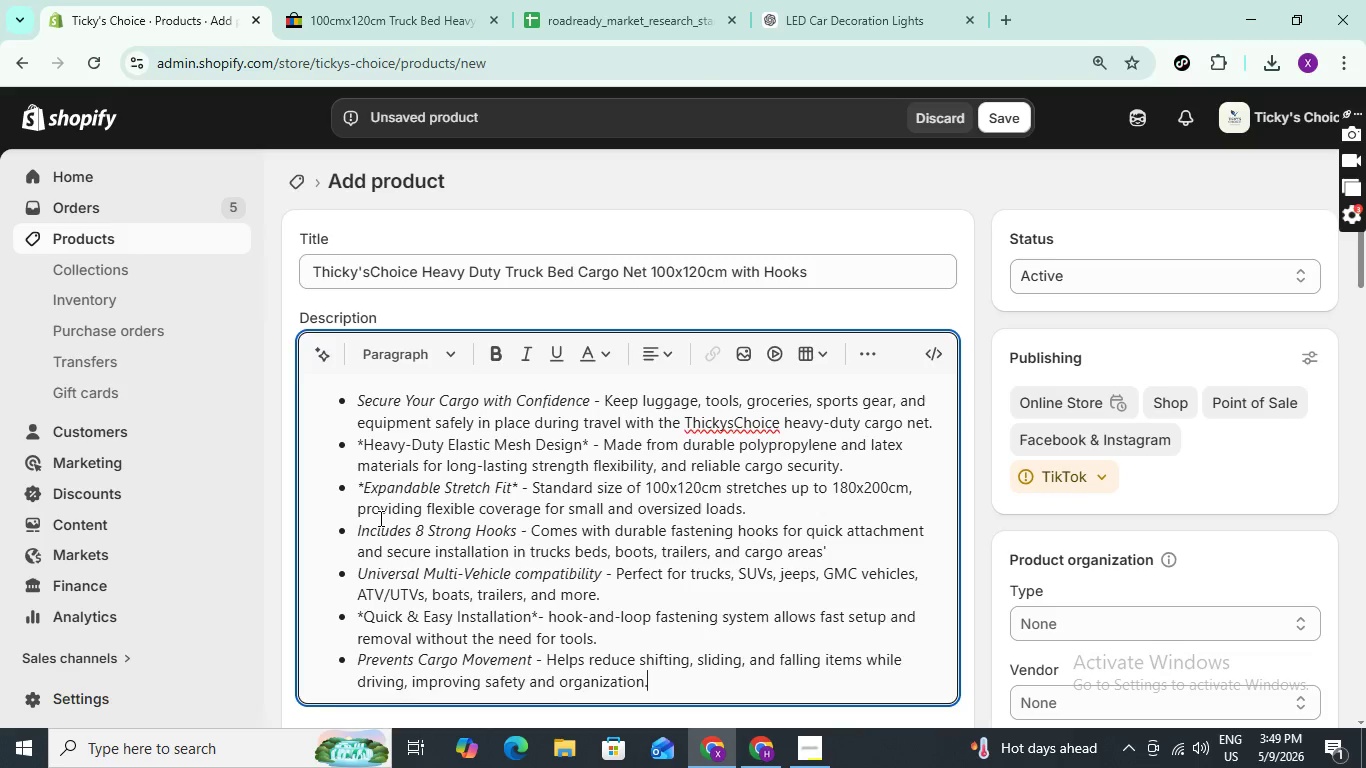 
key(Enter)
 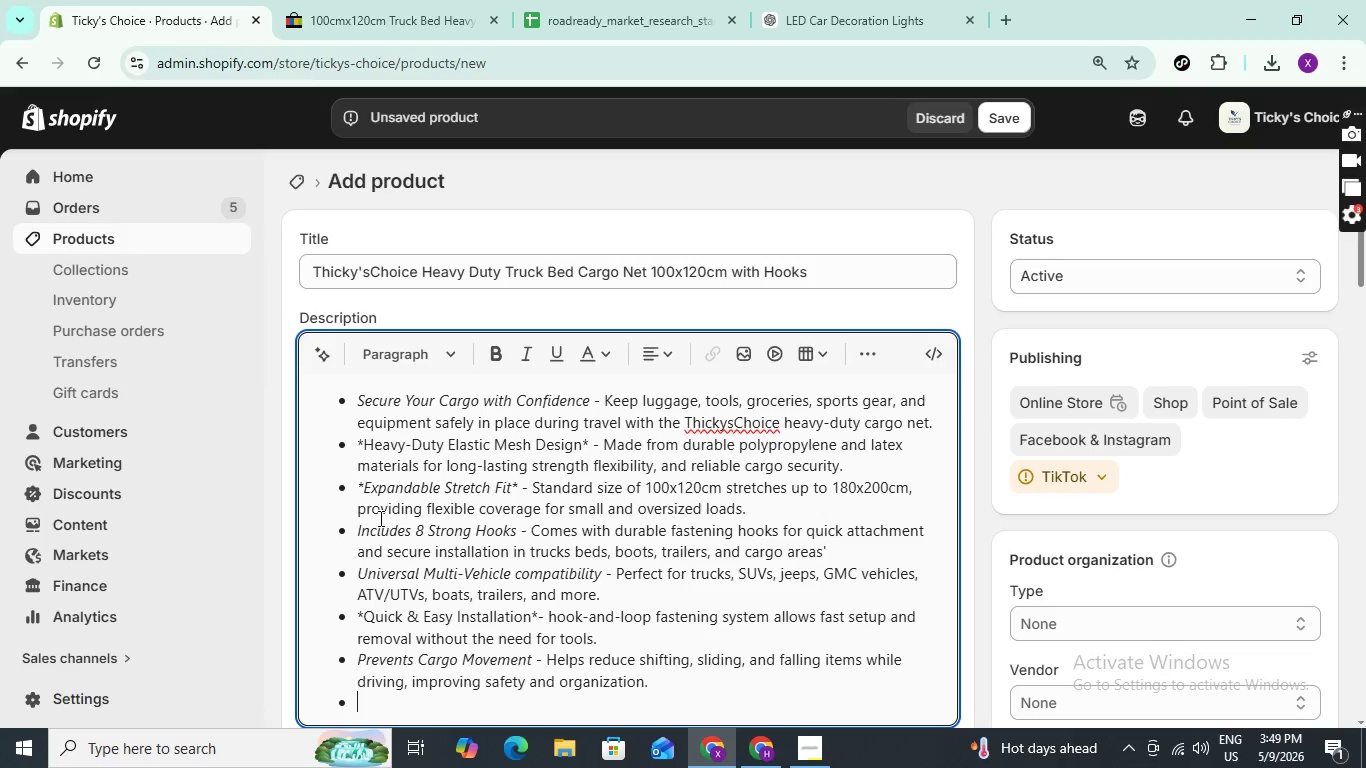 
type(*Machine Washabla)
key(Backspace)
type(e & Re)
 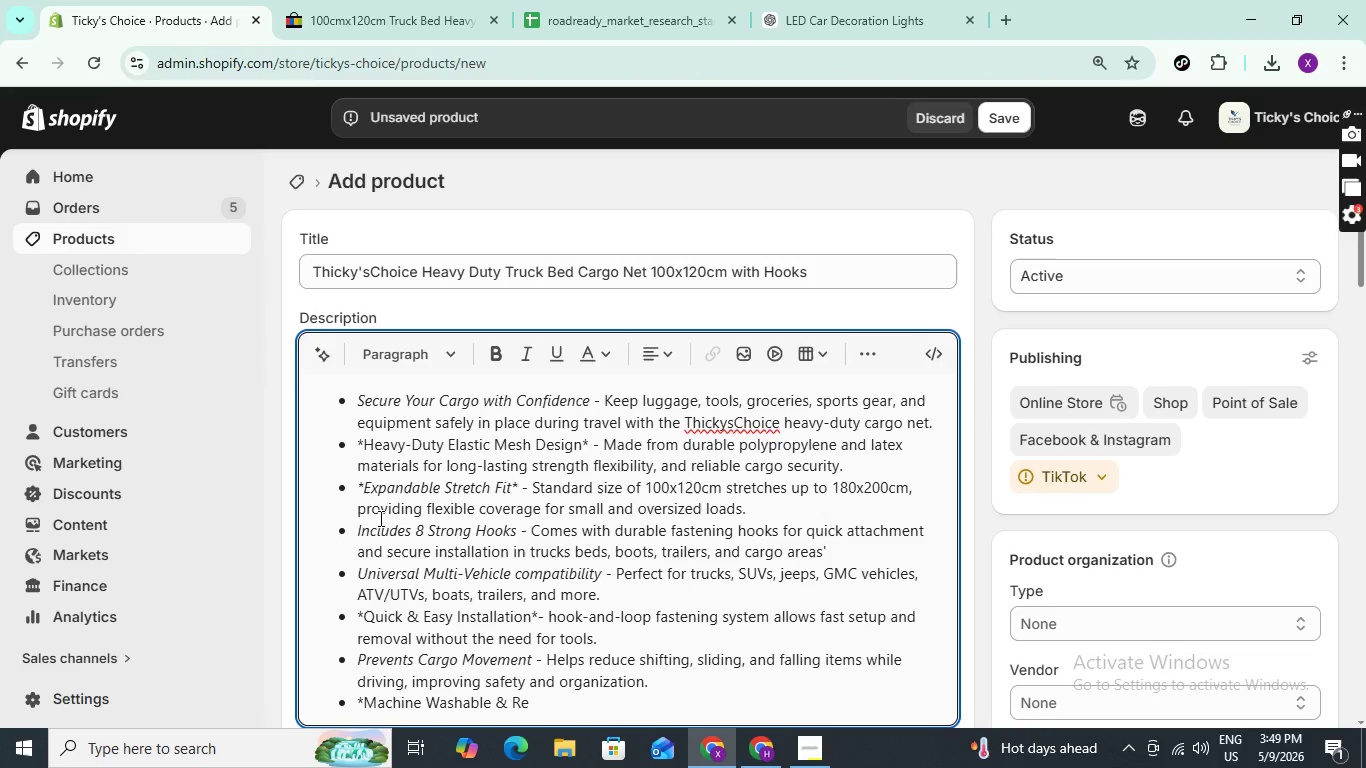 
type(usable )
 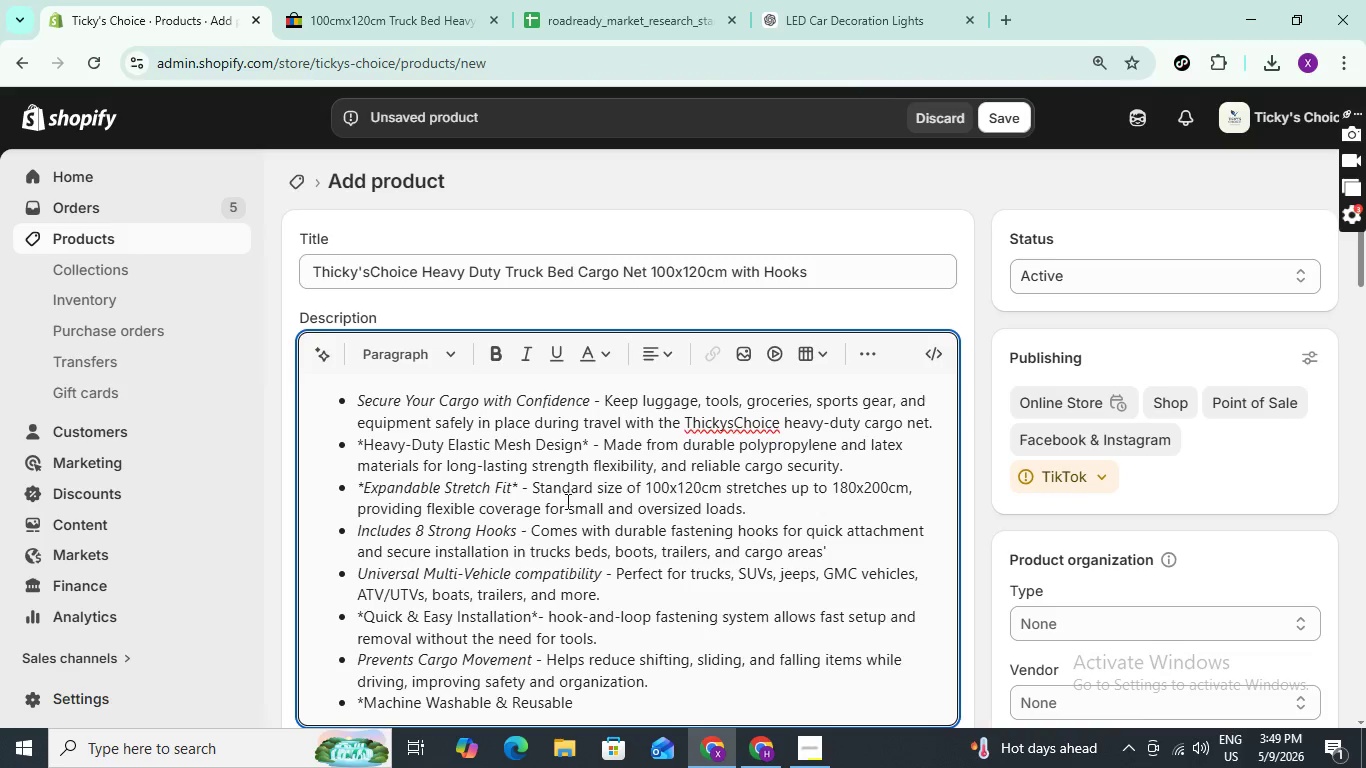 
scroll: coordinate [655, 558], scroll_direction: down, amount: 2.0
 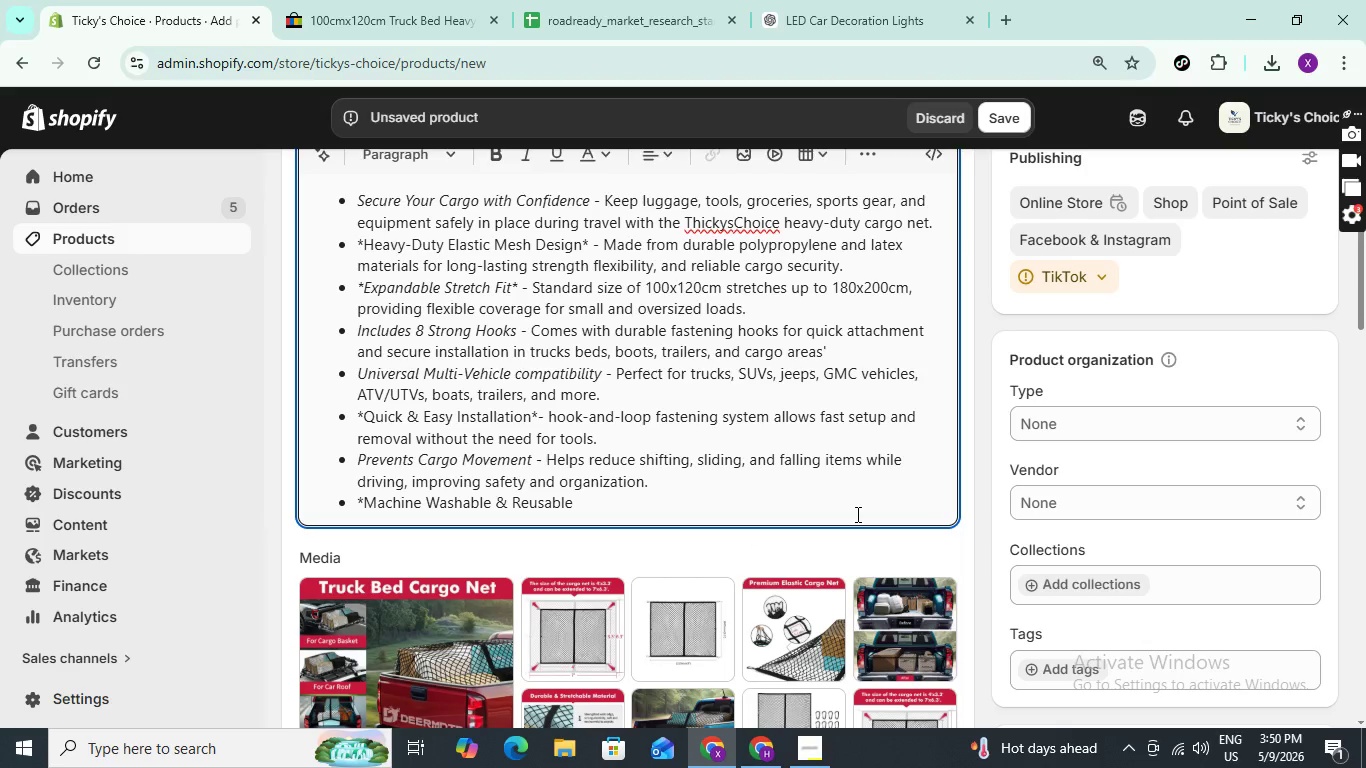 
wait(10.62)
 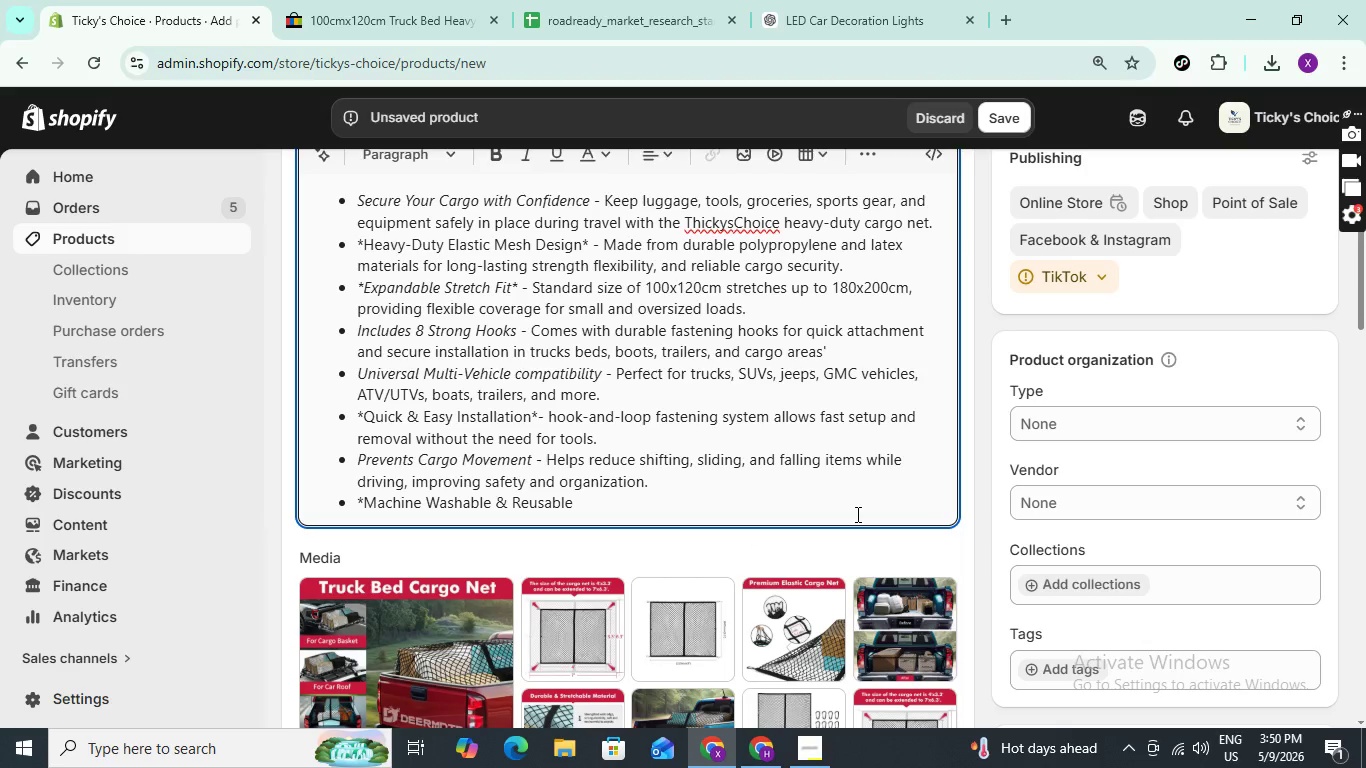 
key(Backspace)
 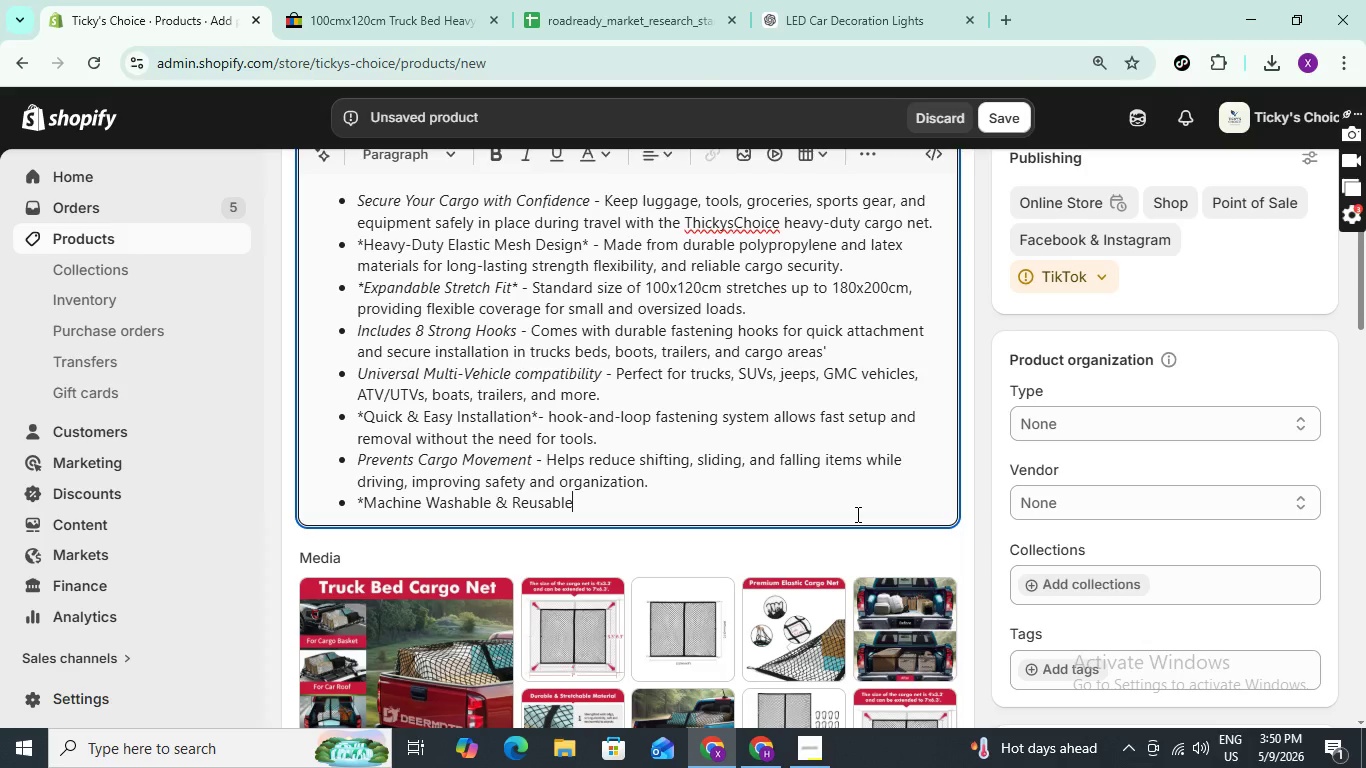 
key(Shift+ShiftLeft)
 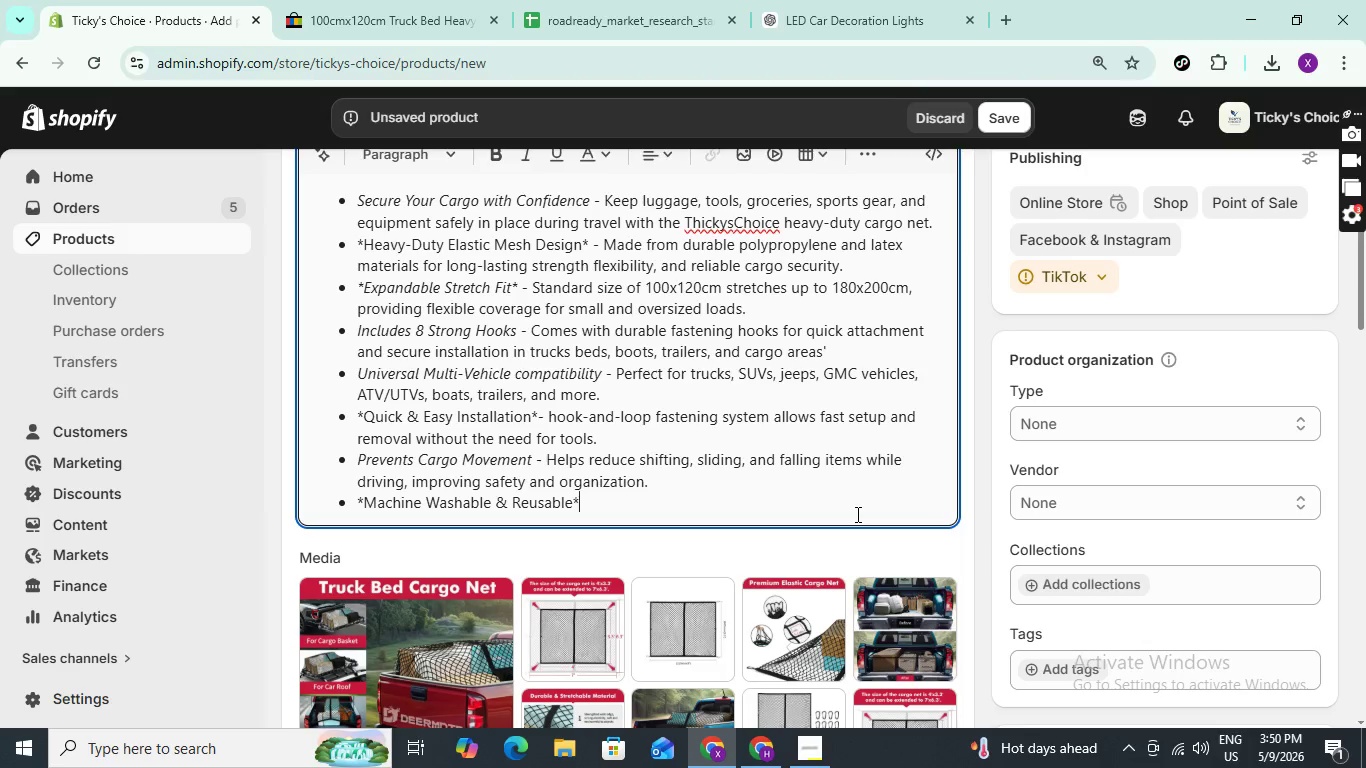 
key(Shift+8)
 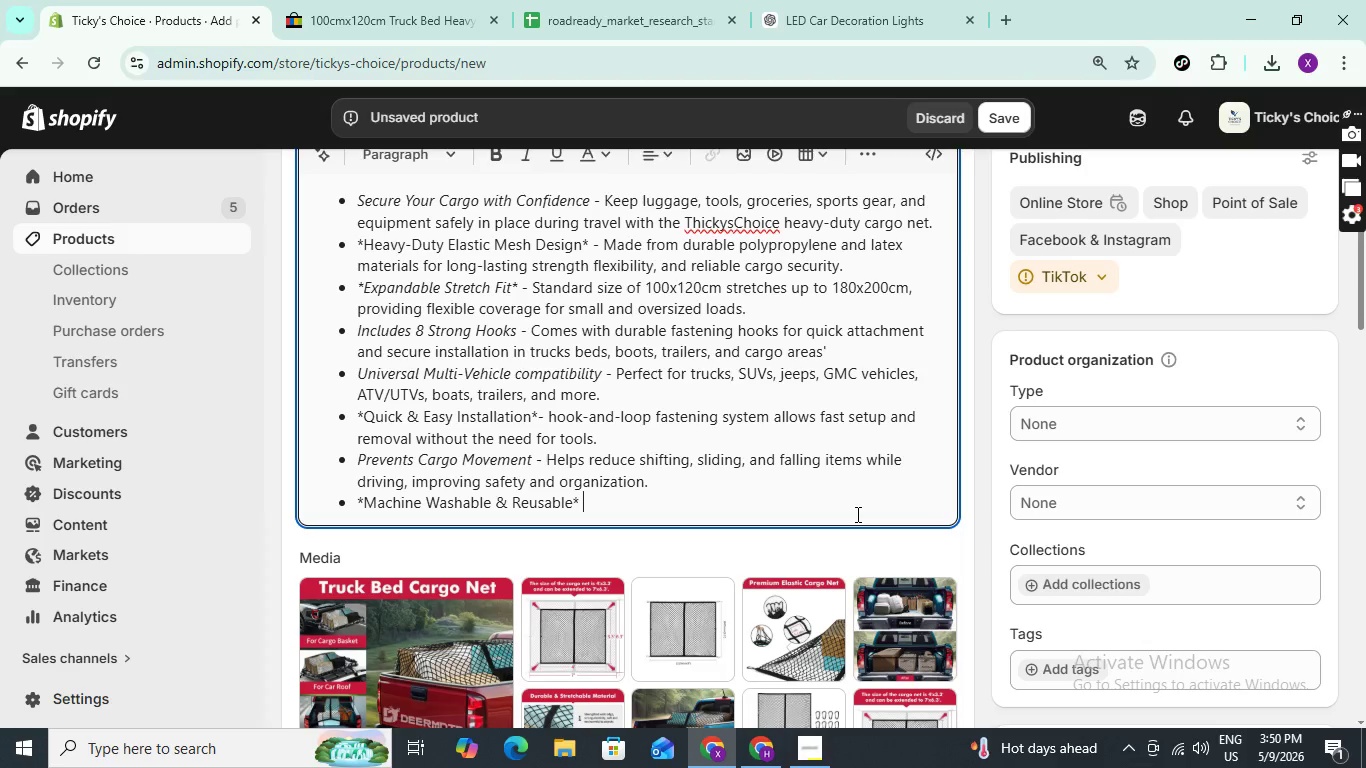 
key(Space)
 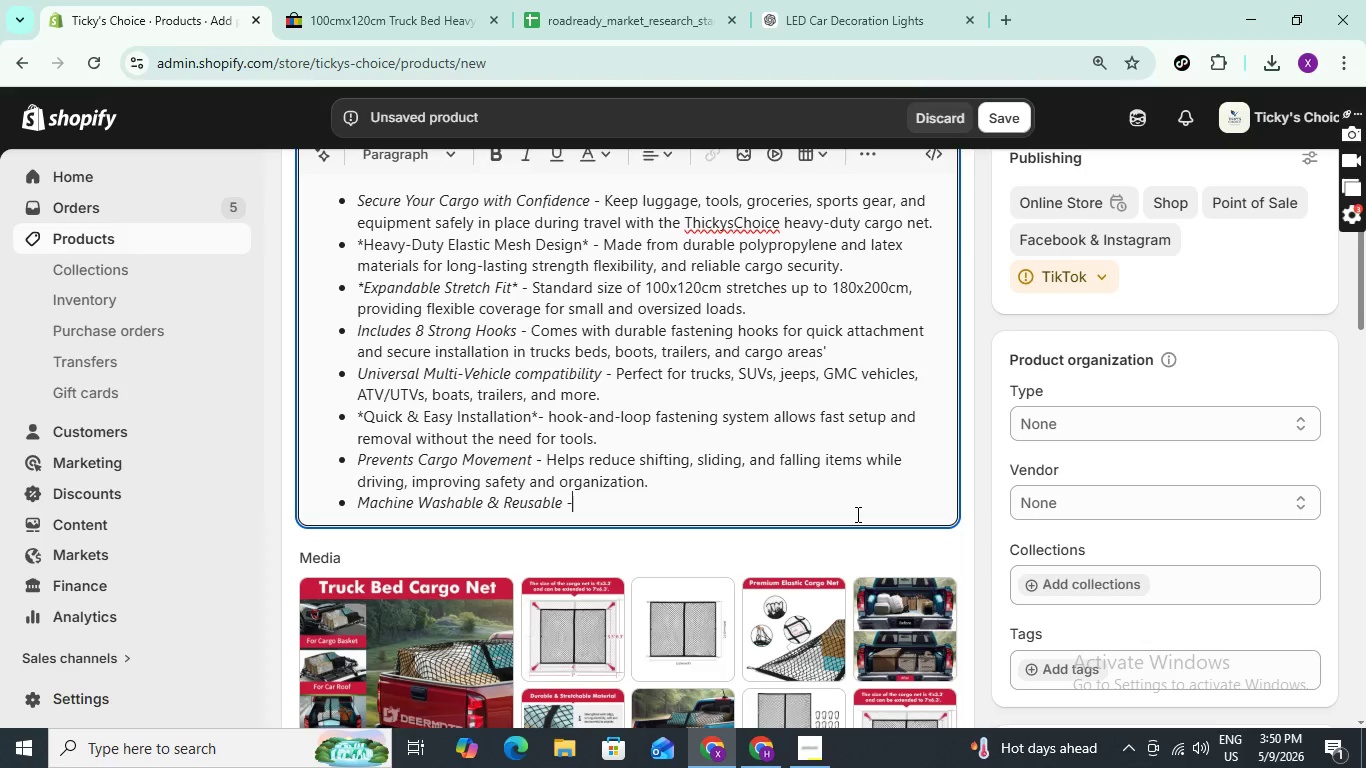 
key(Minus)
 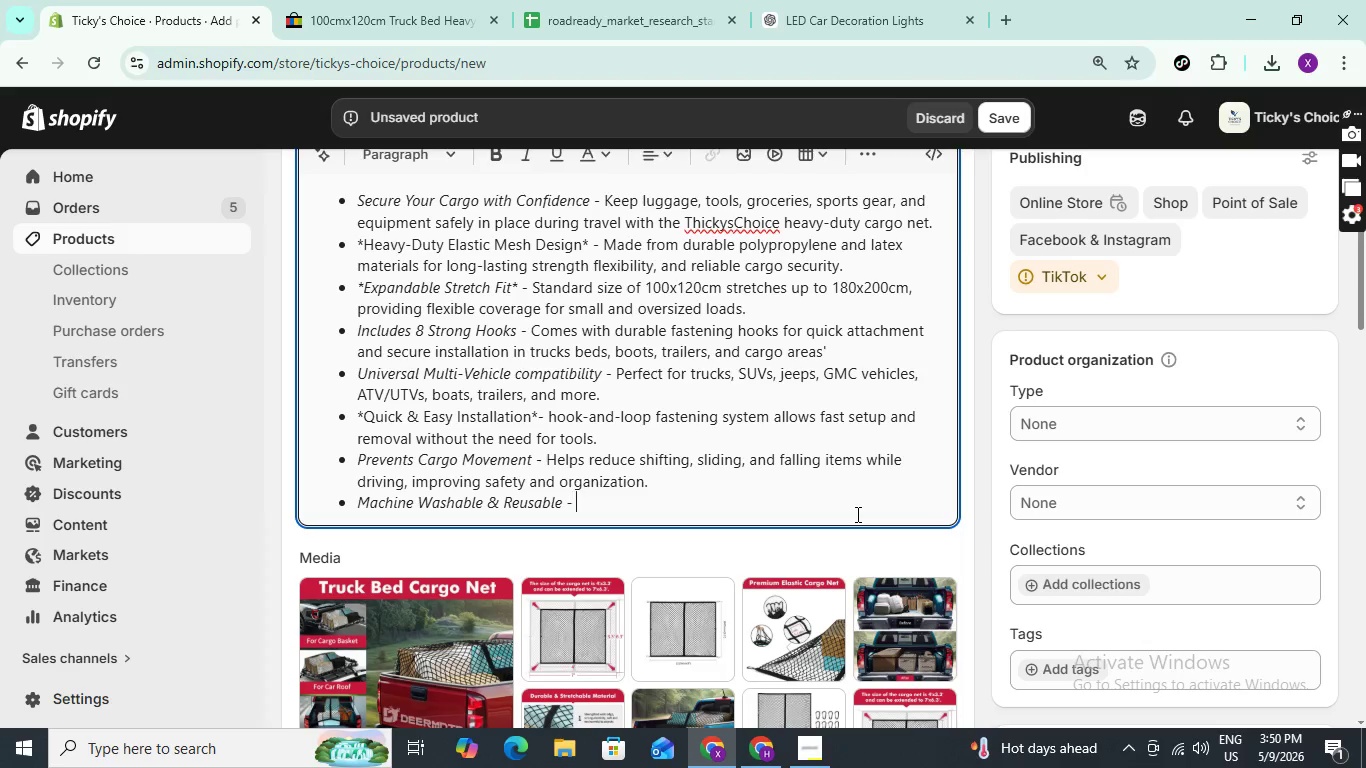 
key(Space)
 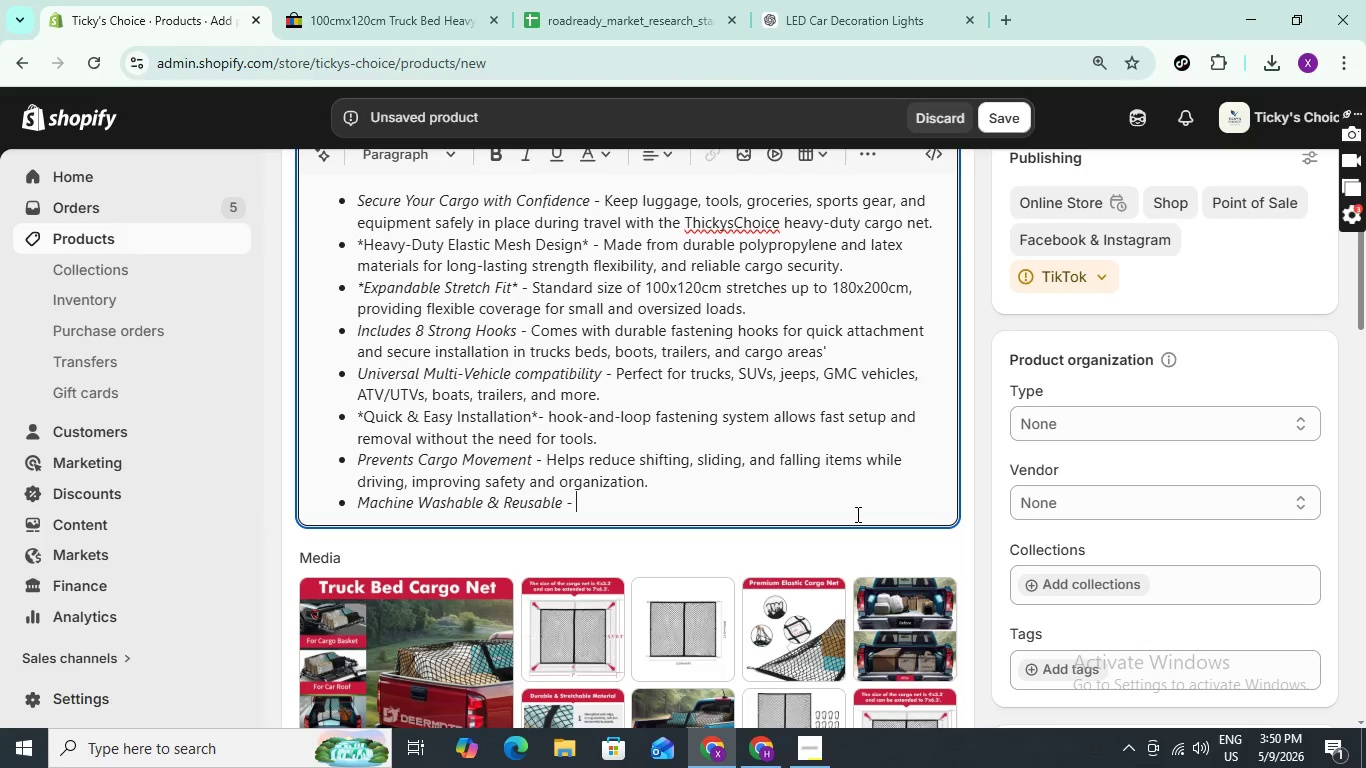 
type(Easy to clean and dae)
key(Backspace)
key(Backspace)
type(esigned for )
 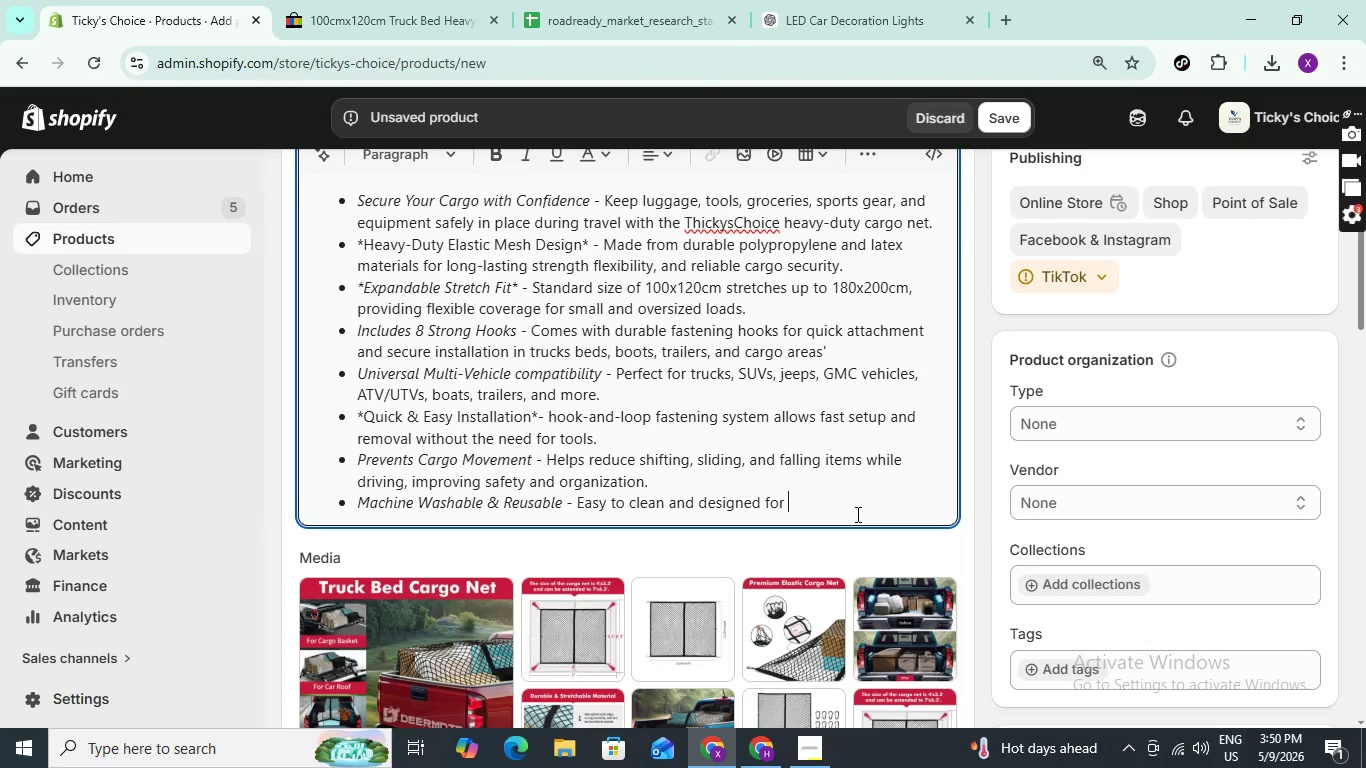 
type(repeated long-ter)
 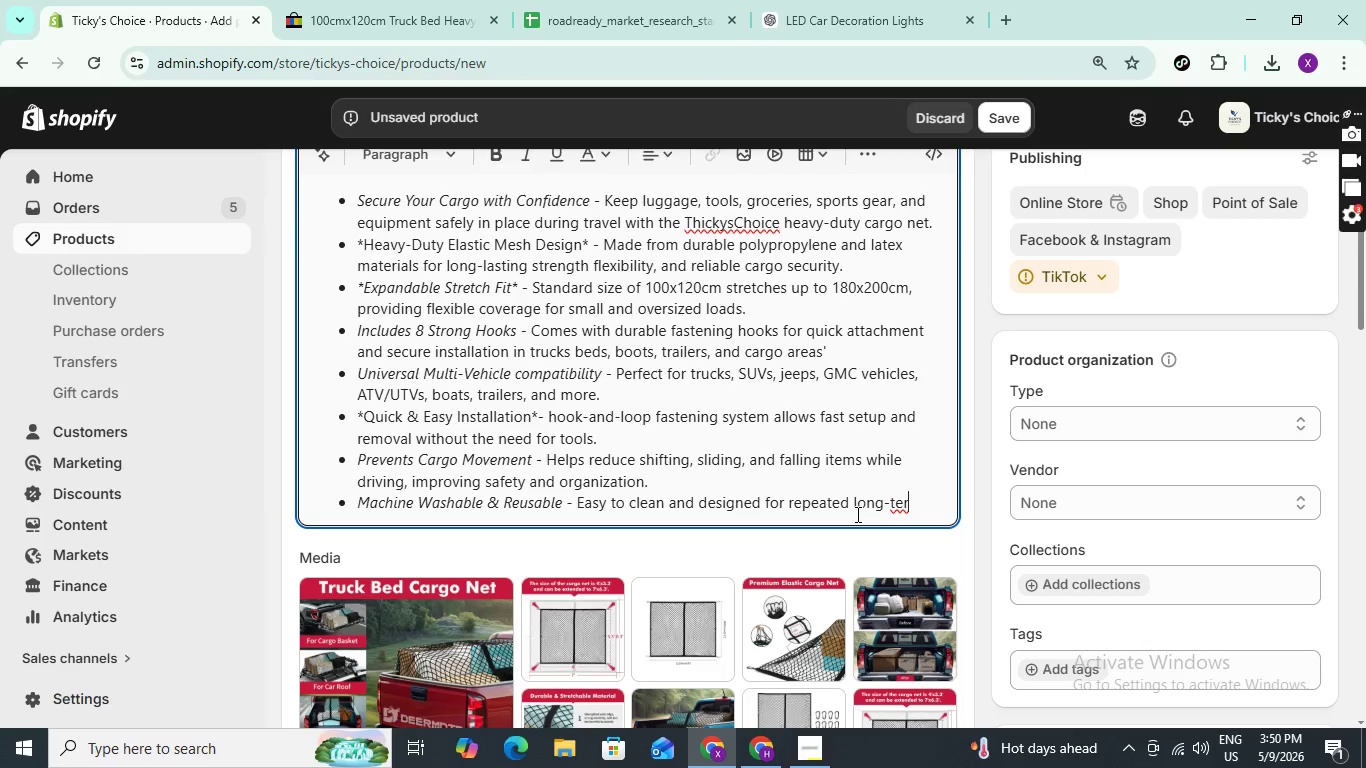 
key(M)
 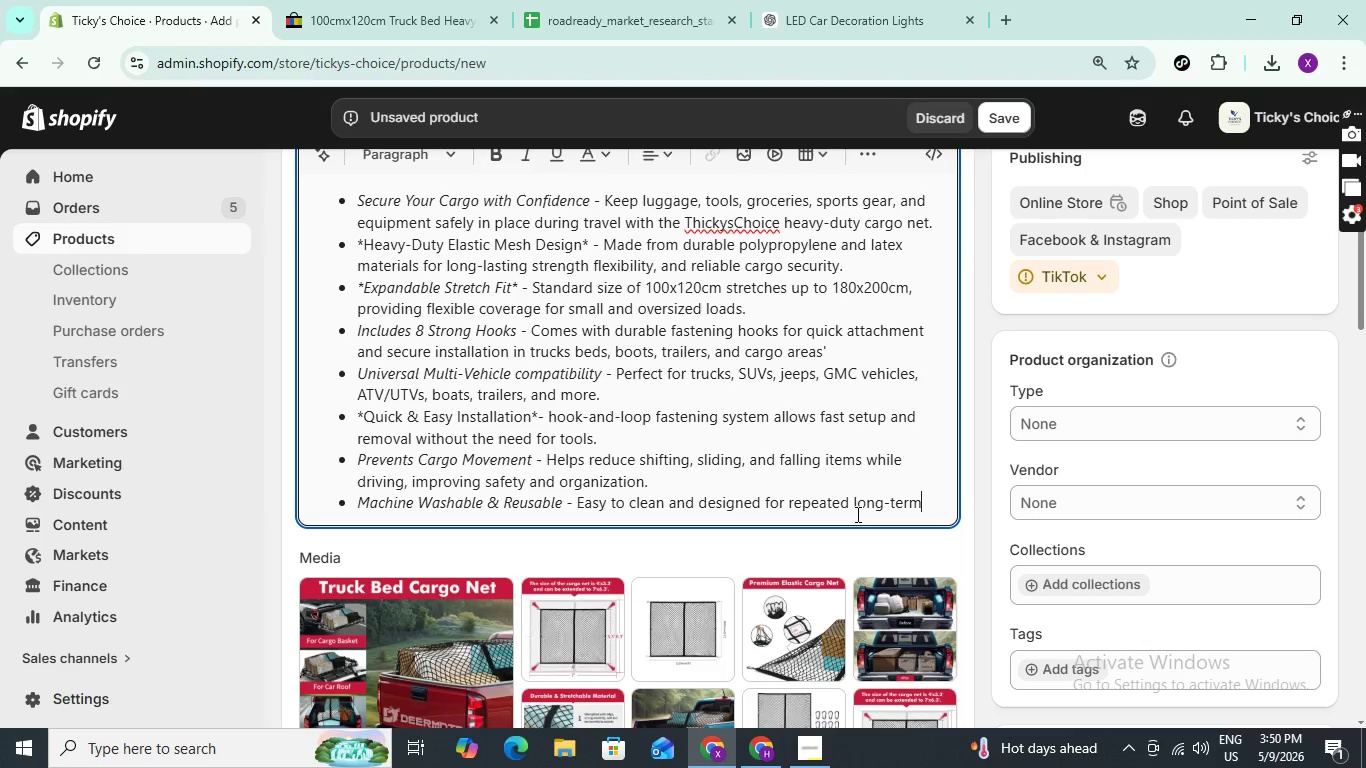 
type( use u)
key(Backspace)
type(in everyday transport situs)
key(Backspace)
type(ations*.)
 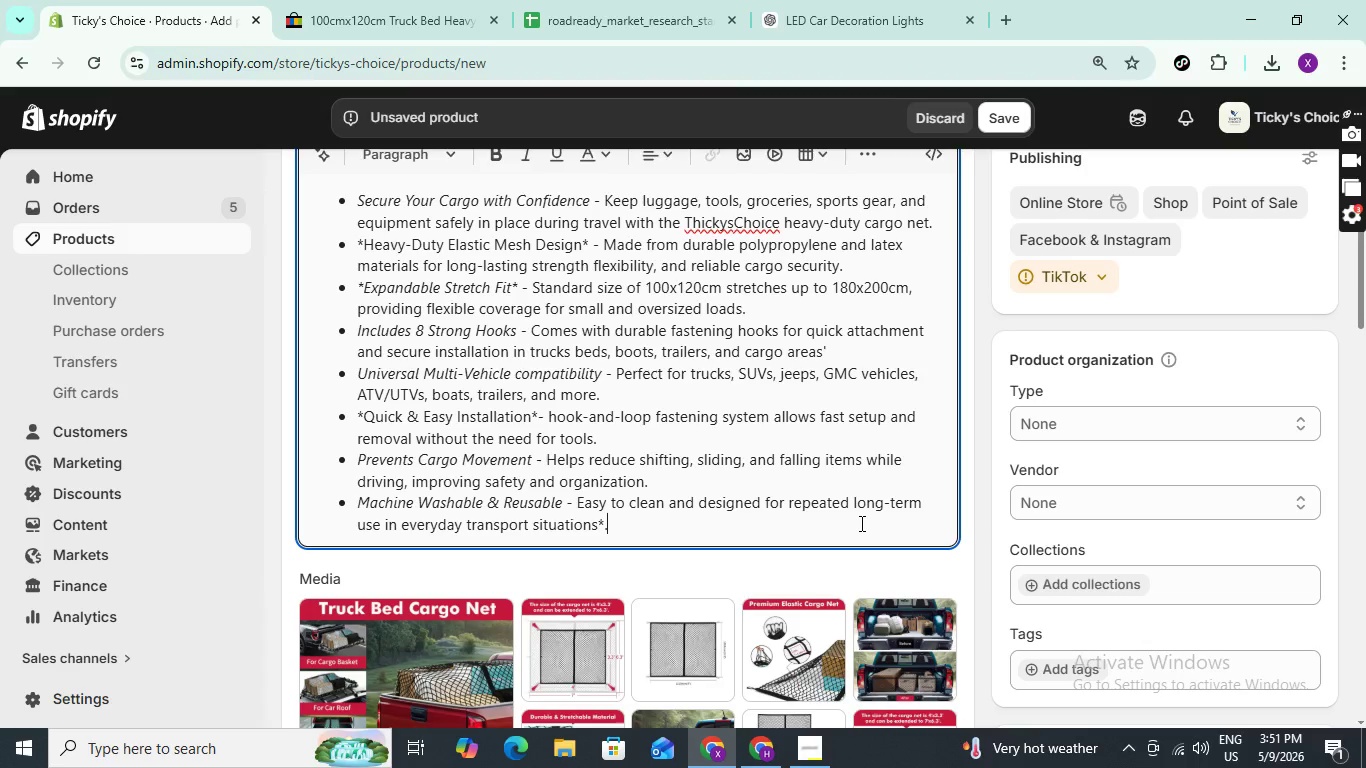 
key(Enter)
 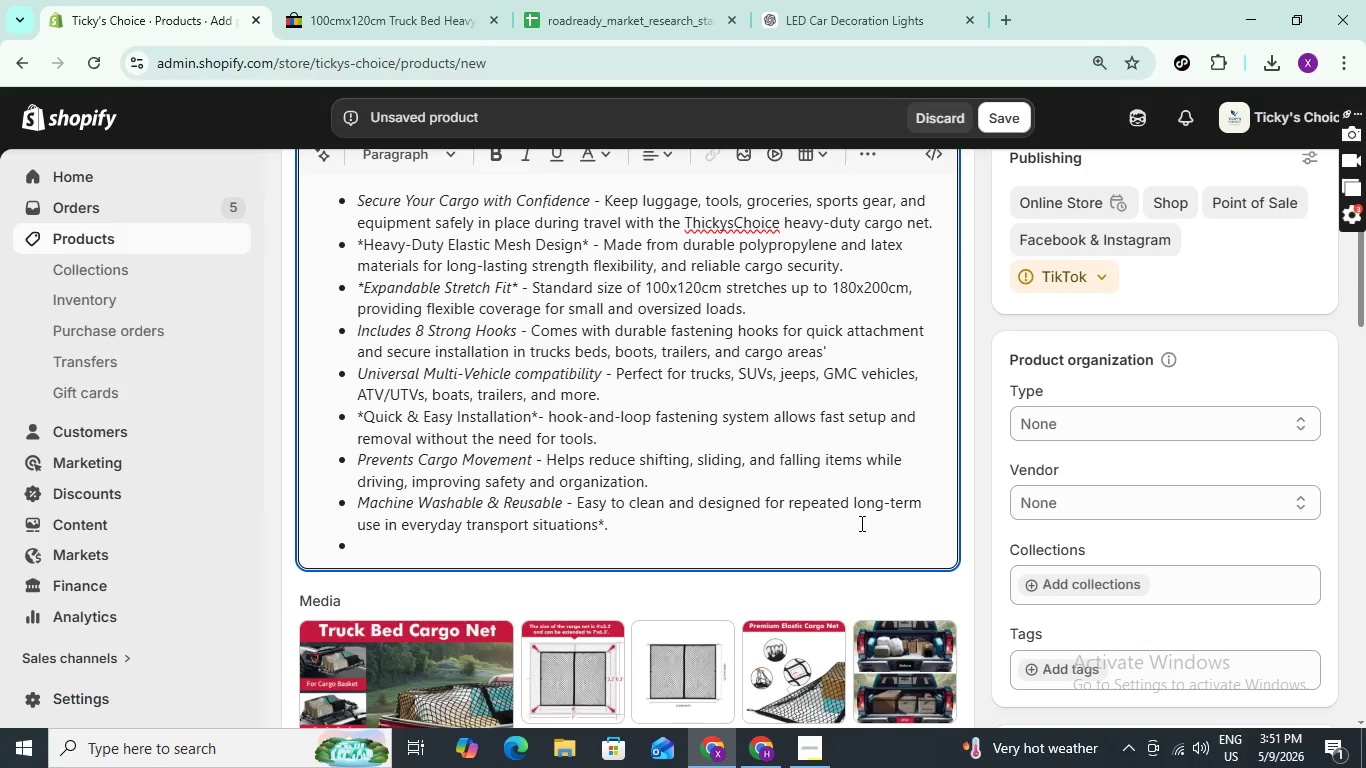 
wait(5.38)
 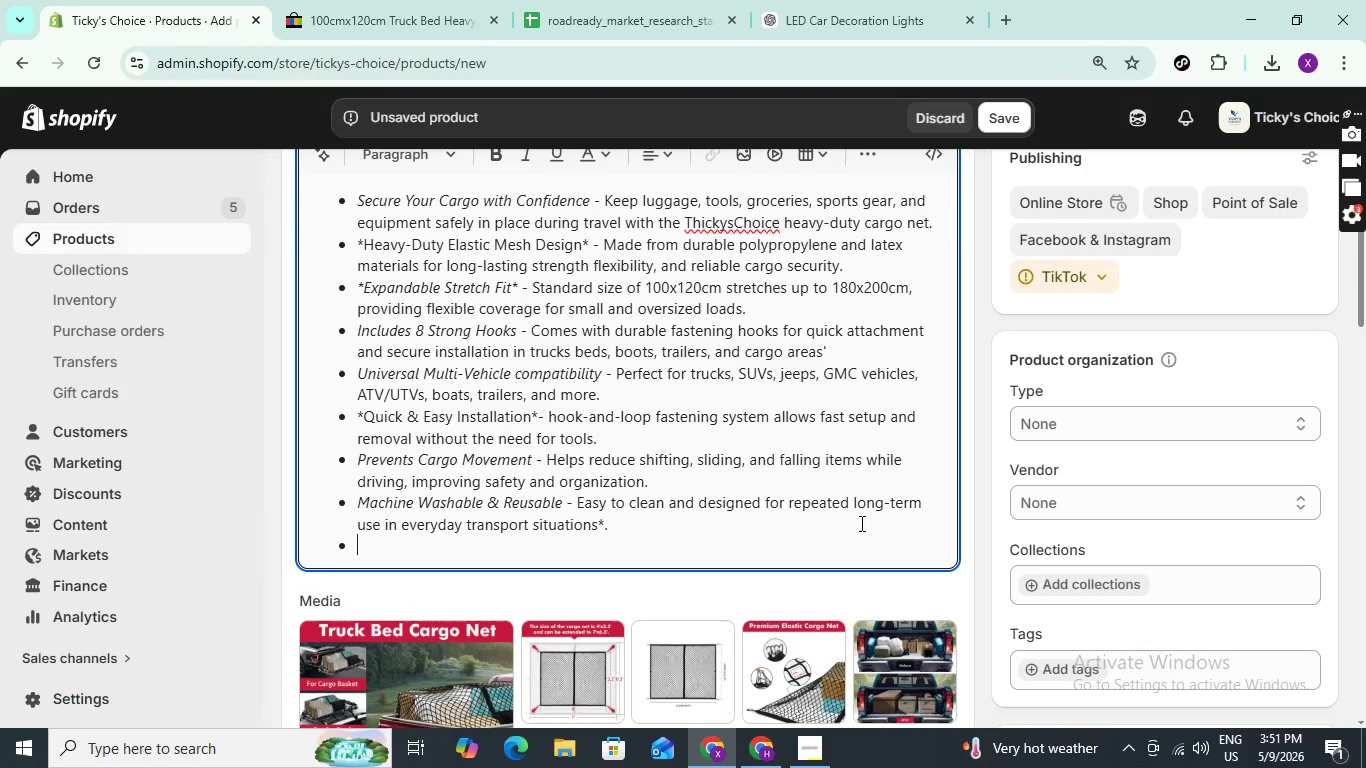 
type(*Ideal for P)
key(Backspace)
type(OU)
key(Backspace)
type(utdoor)
 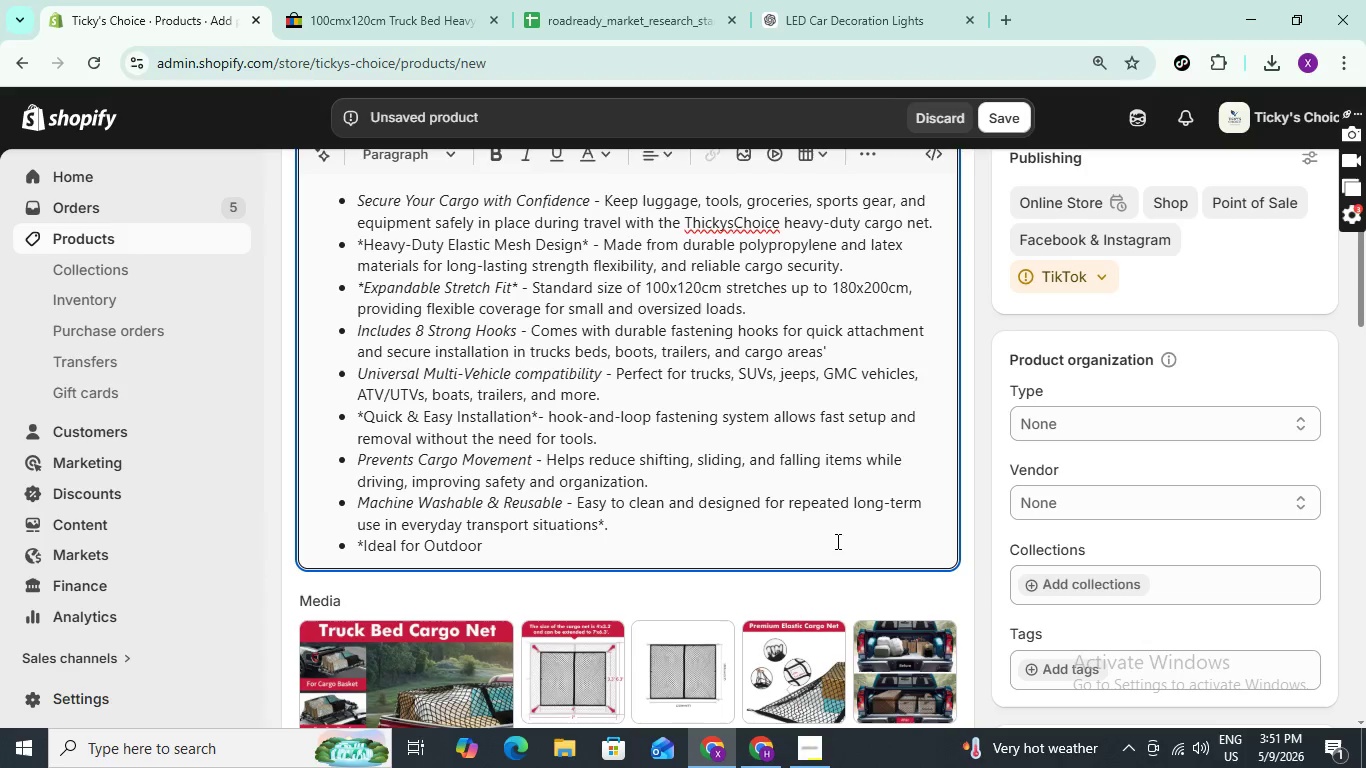 
type( & Travel Use* - )
 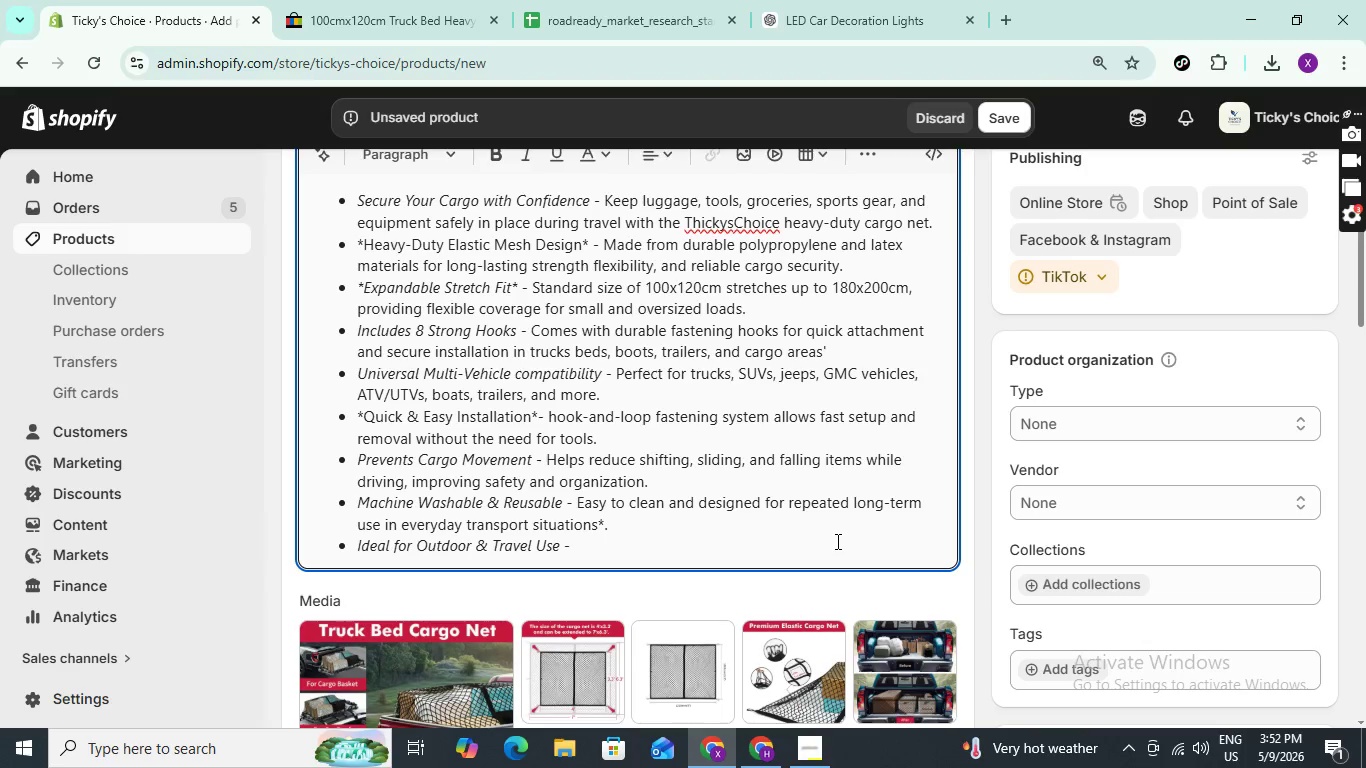 
type(Great for r)
 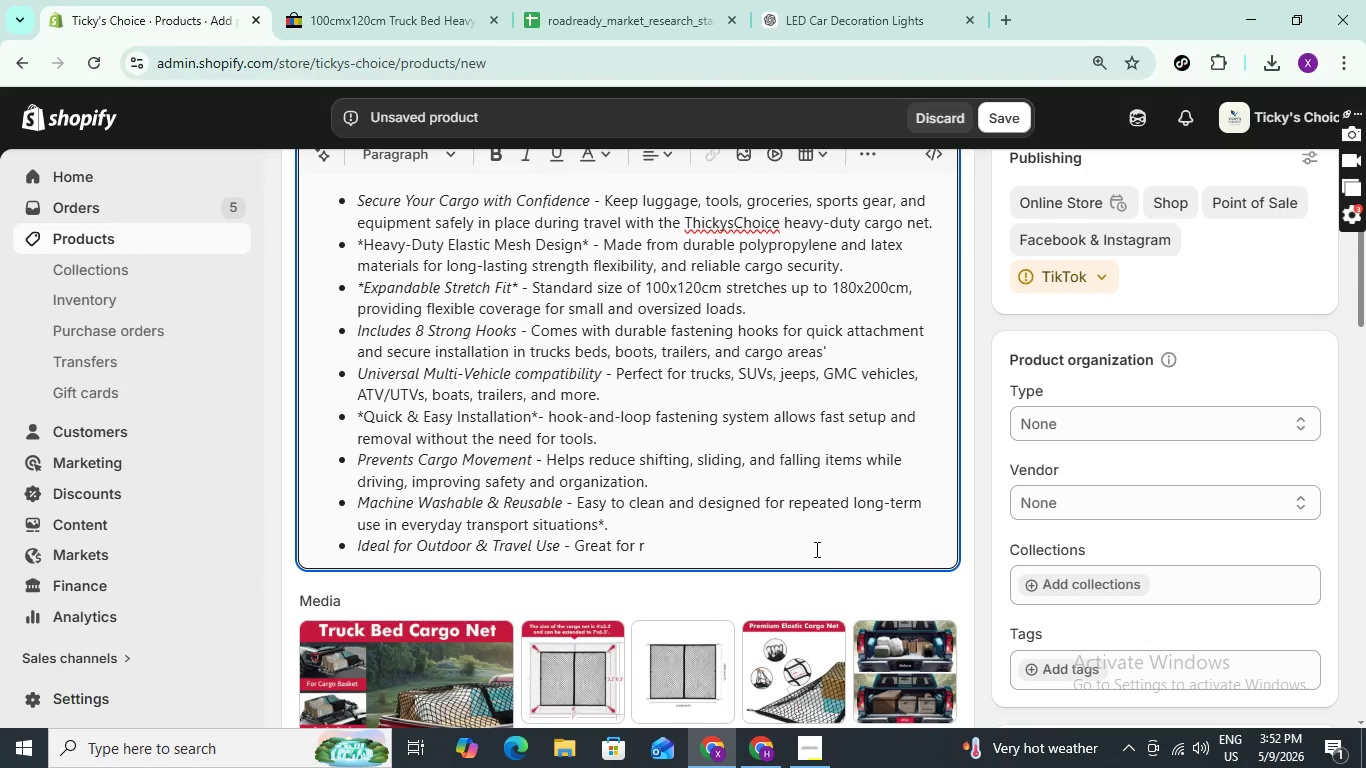 
type(oads )
 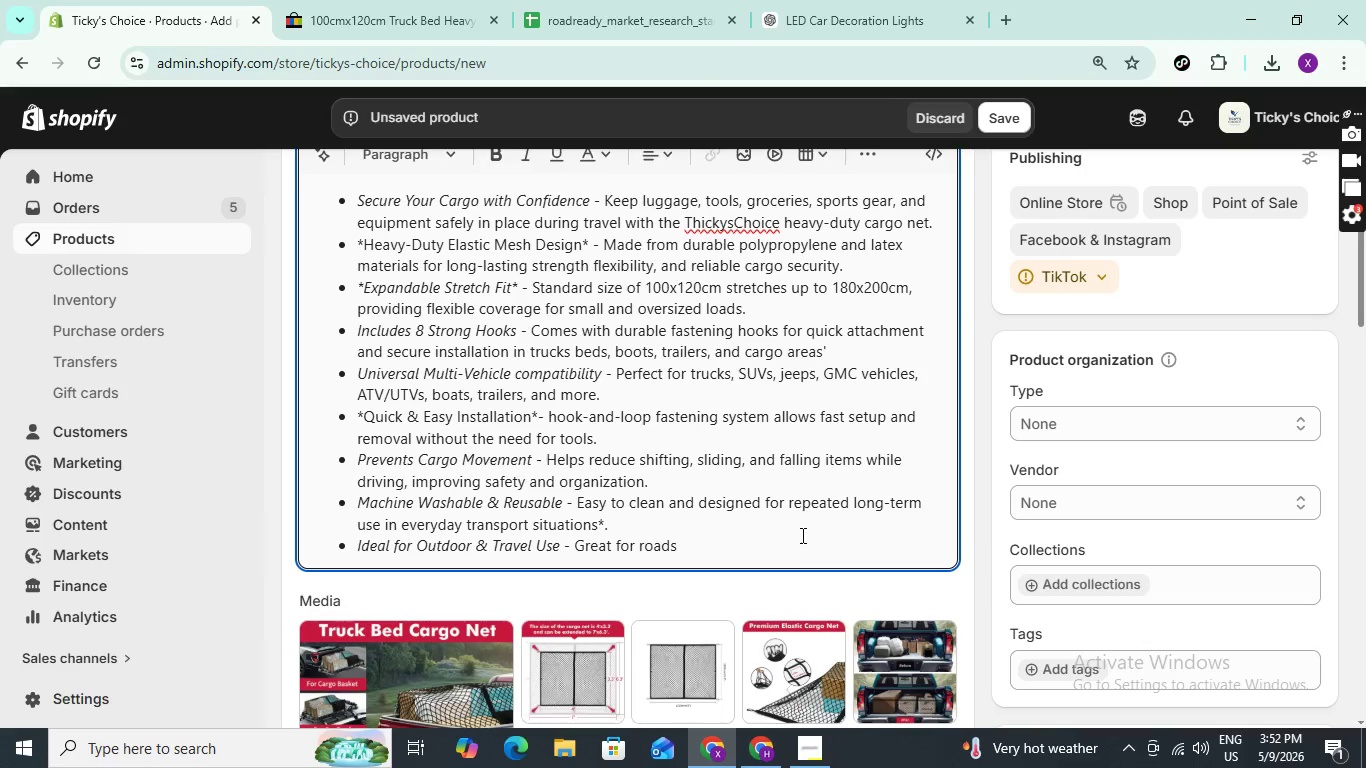 
type(trips)
 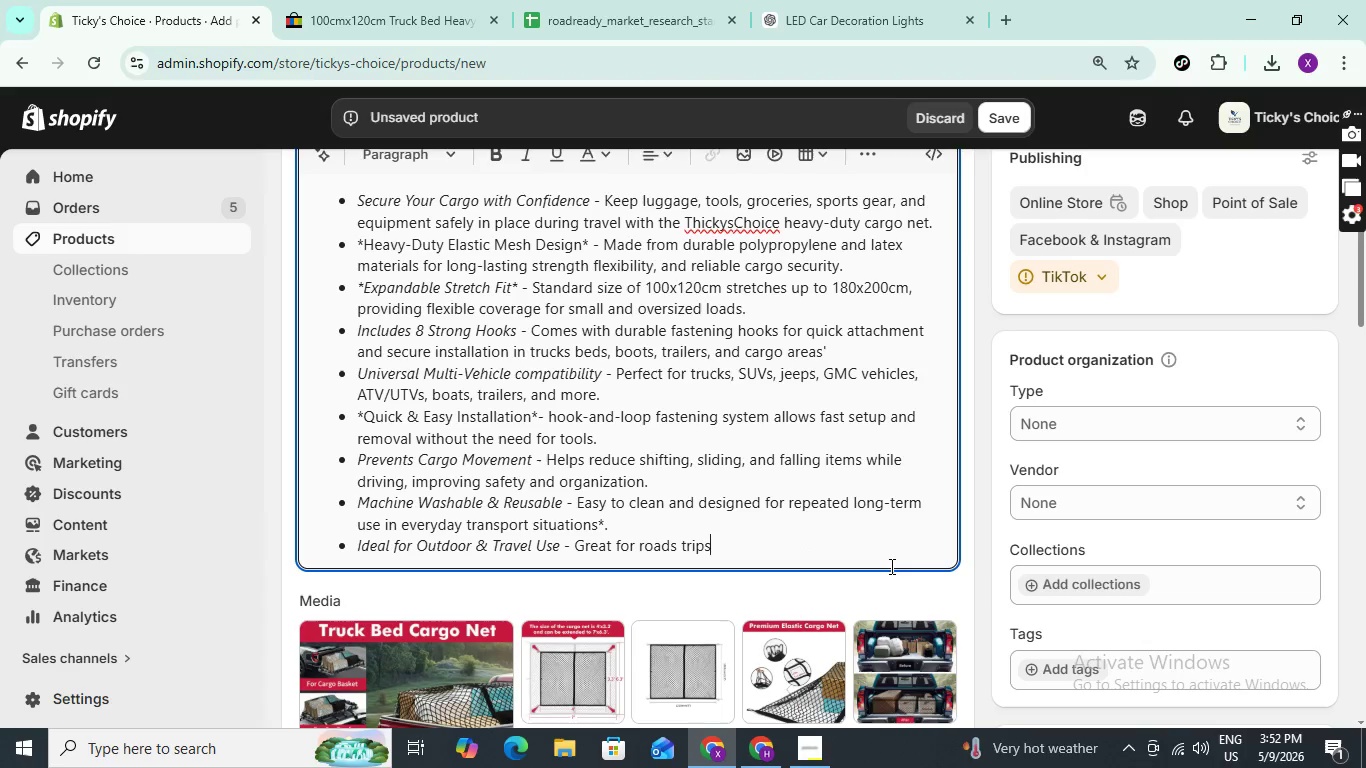 
hold_key(key=Space, duration=0.39)
 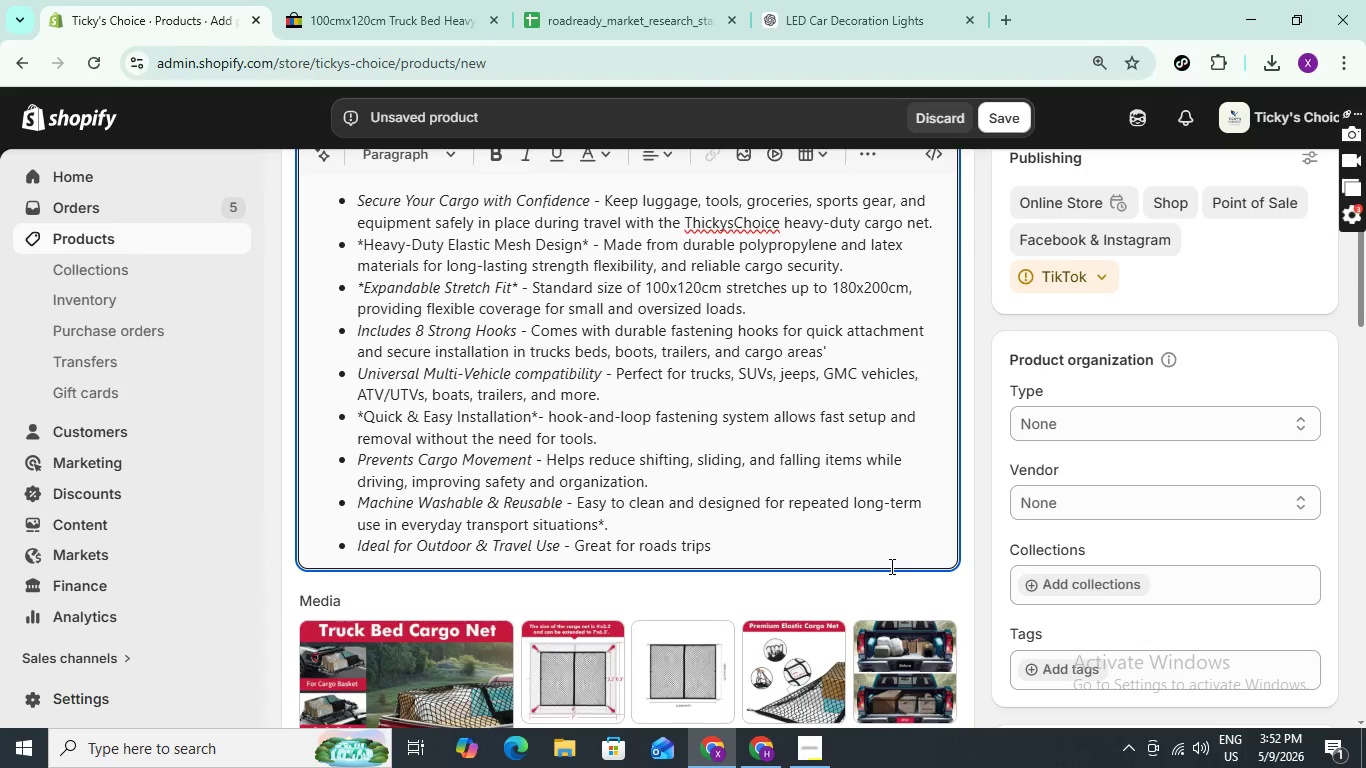 
key(Backspace)
type(, camping, hauling gear, moving items, work, equipment, amd)
key(Backspace)
key(Backspace)
key(Backspace)
type(nd)
 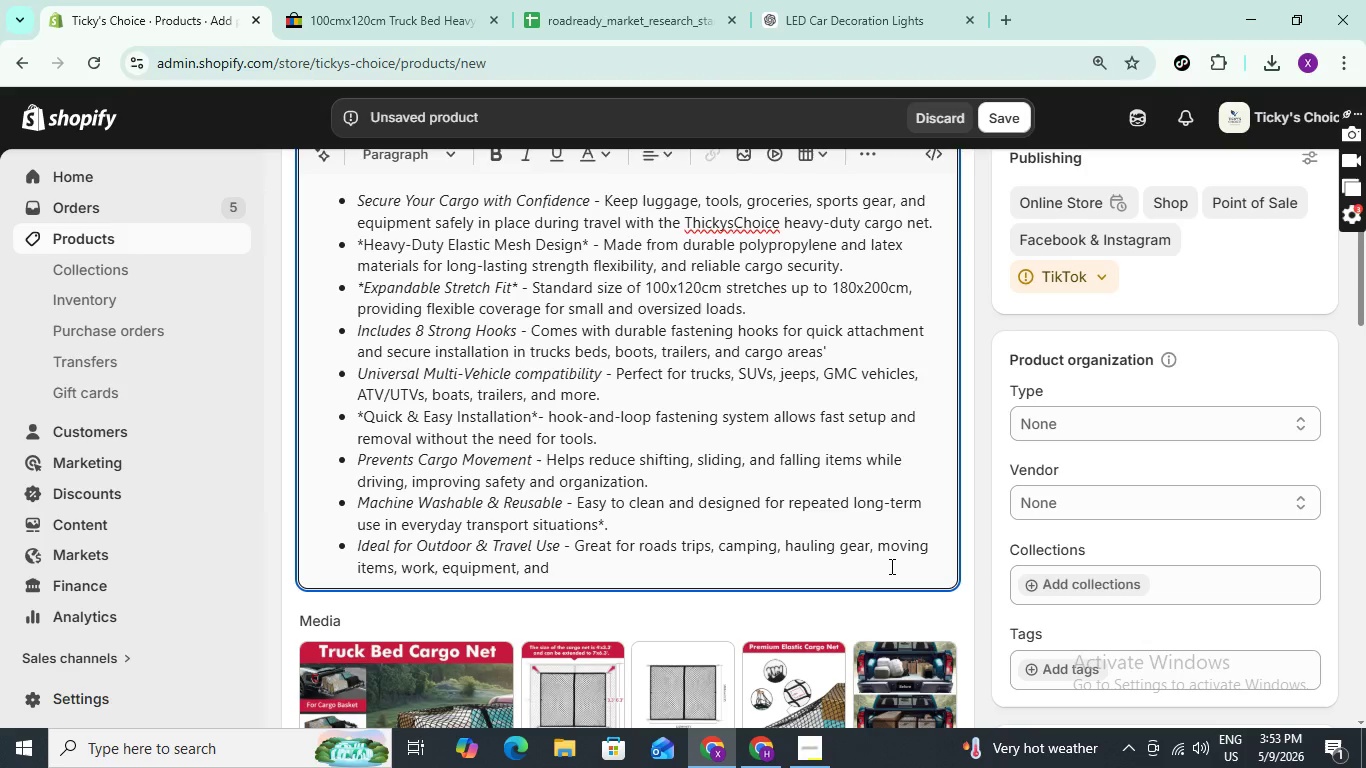 
type( daily cargo managment.)
 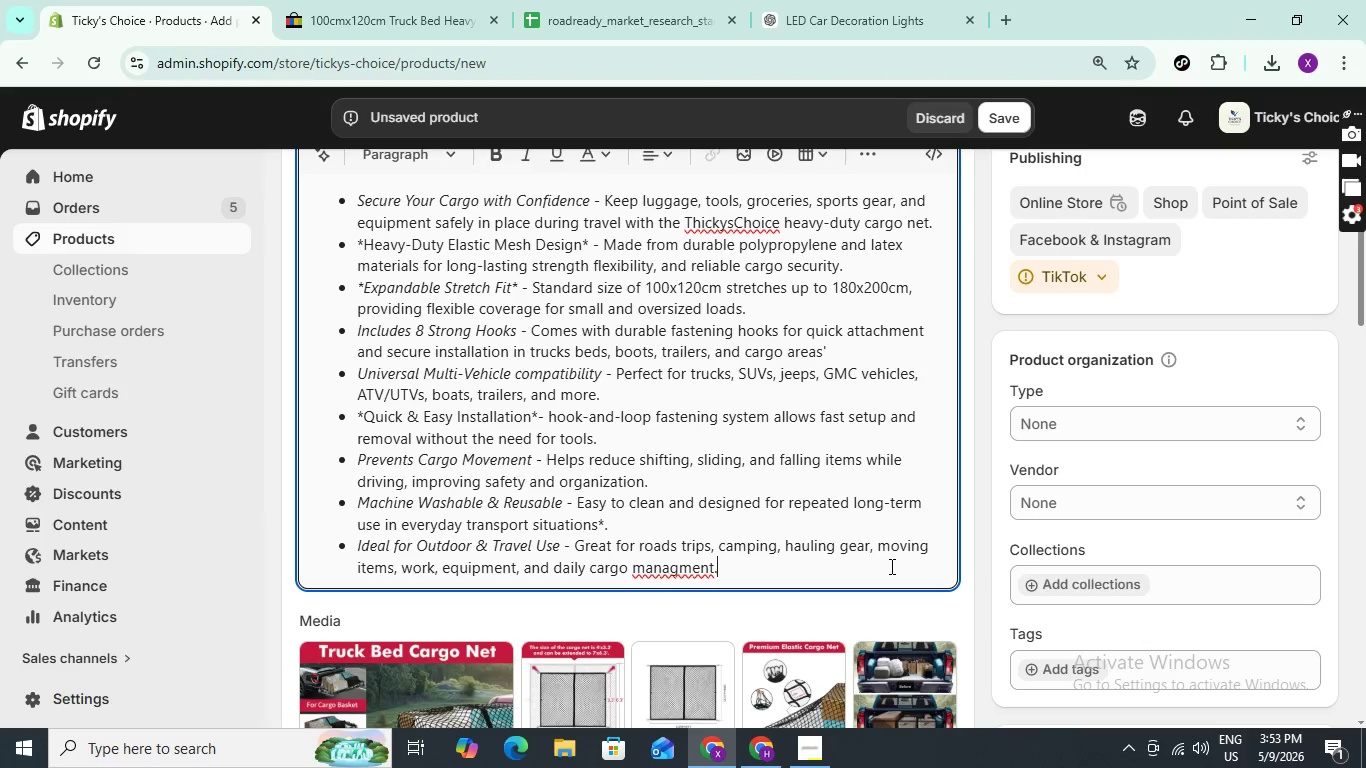 
key(Enter)
 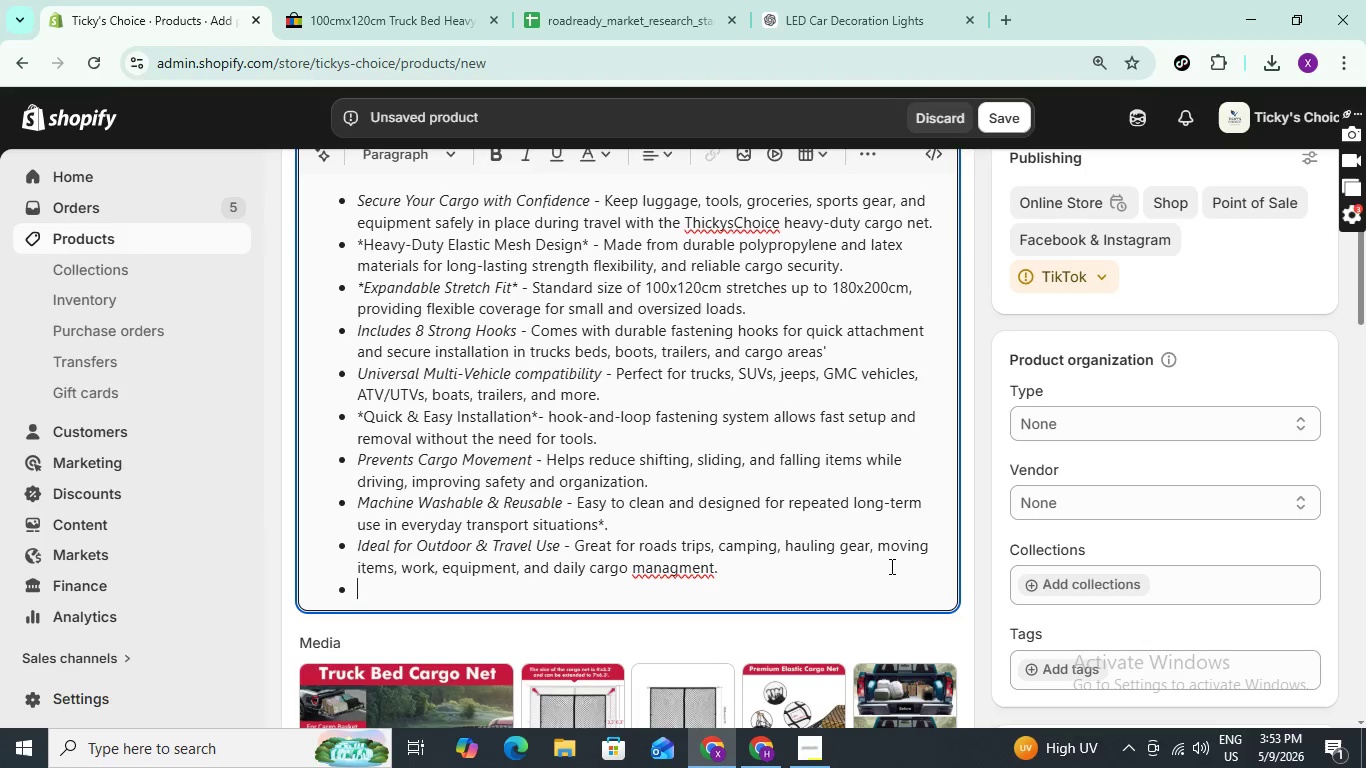 
wait(6.06)
 